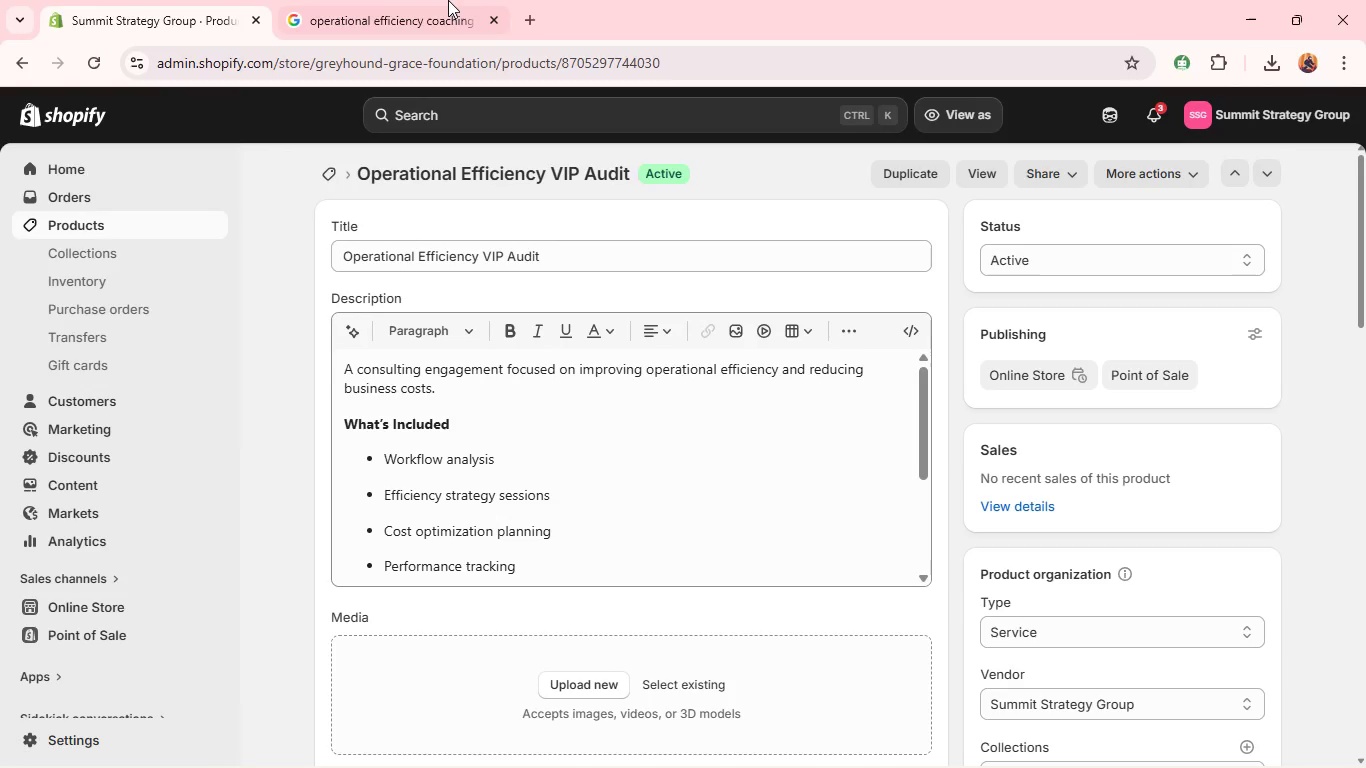 
left_click([448, 0])
 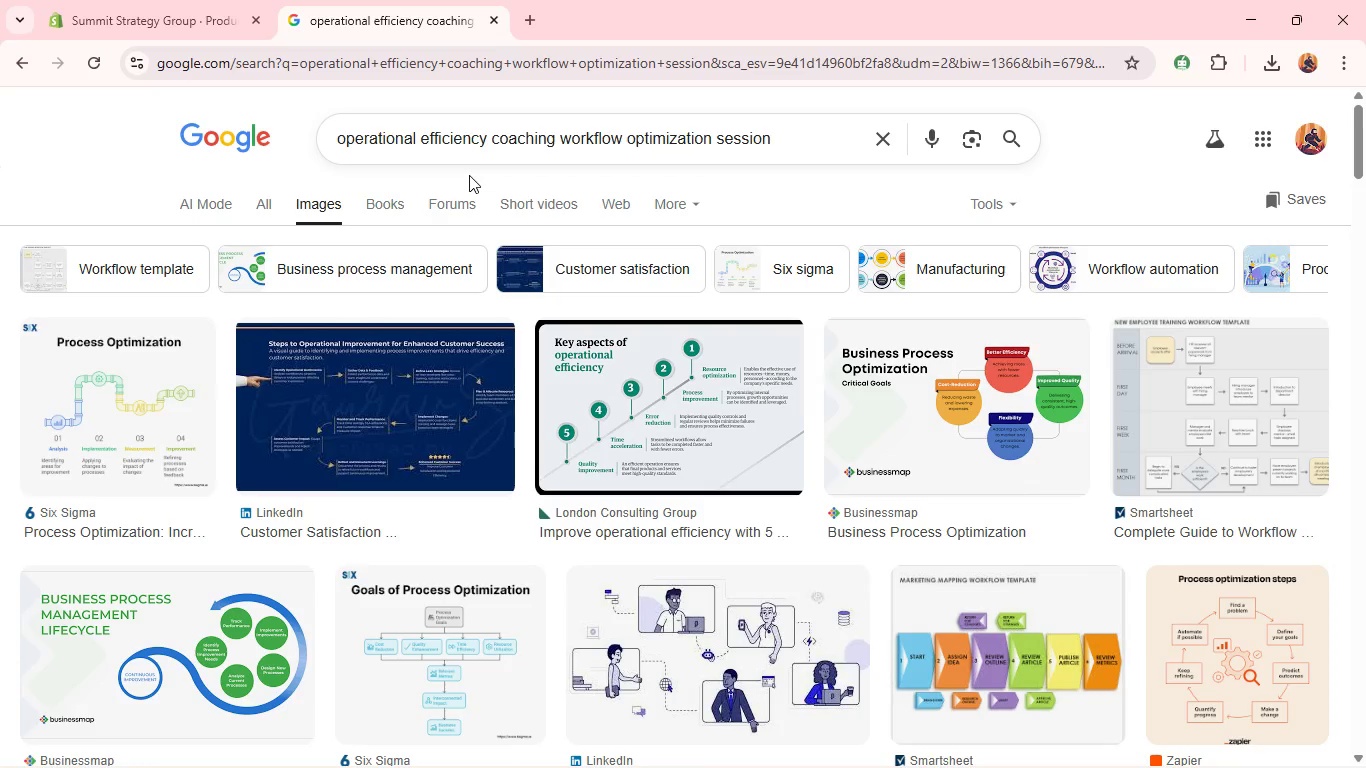 
left_click([469, 145])
 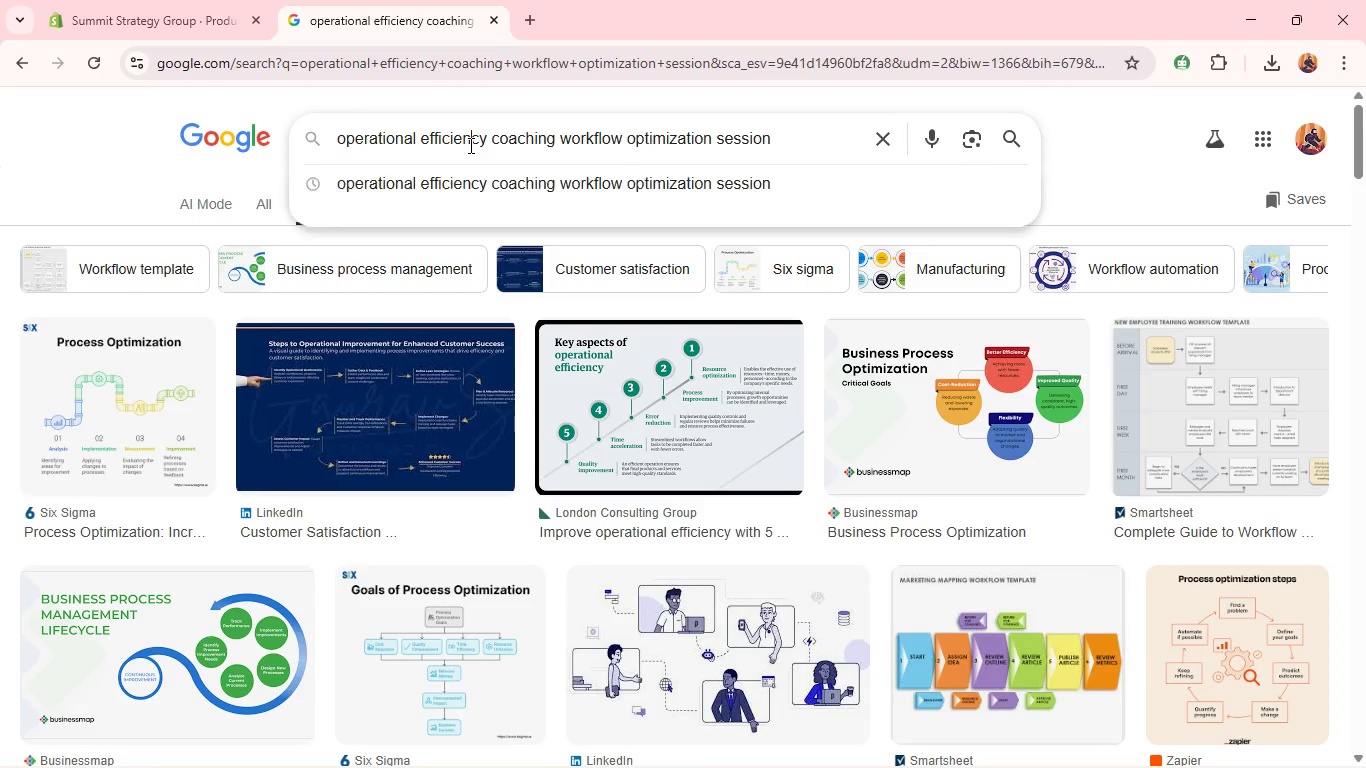 
key(Control+A)
 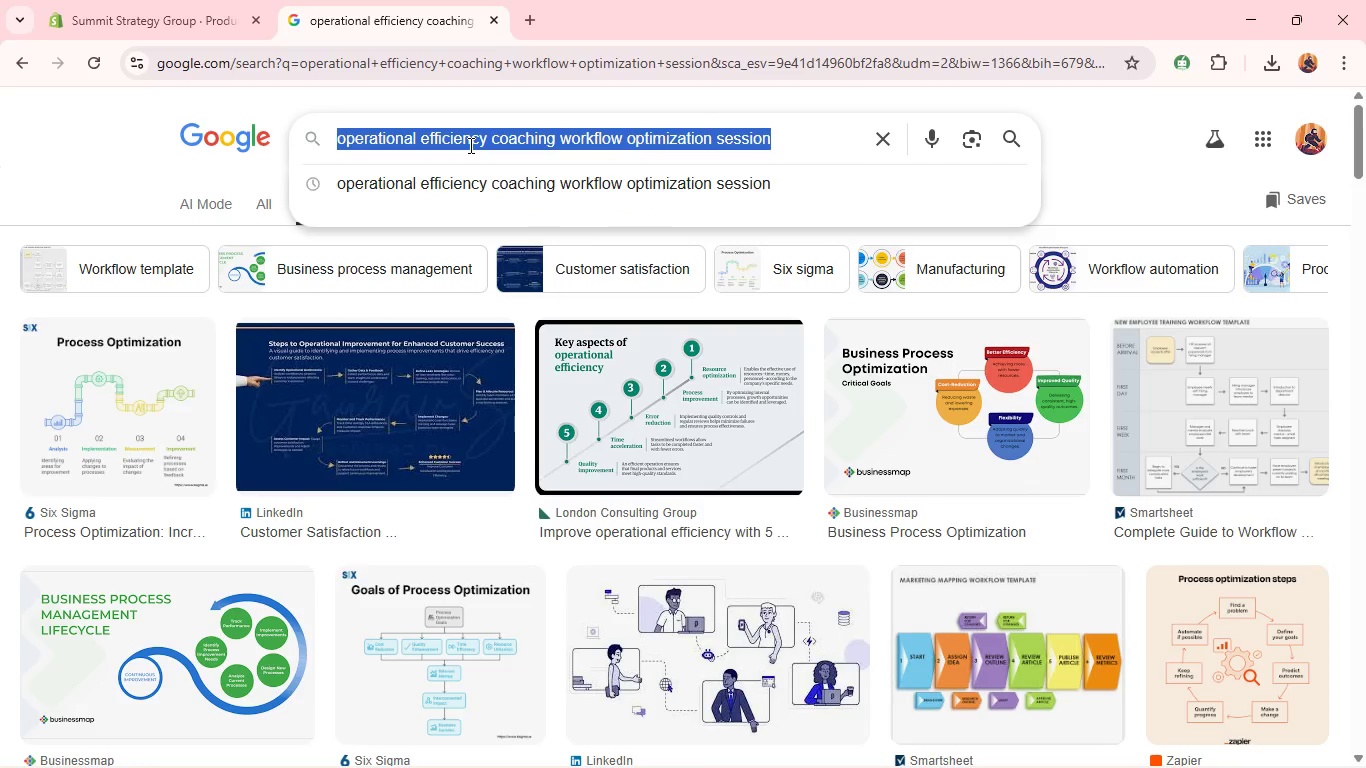 
key(Control+C)
 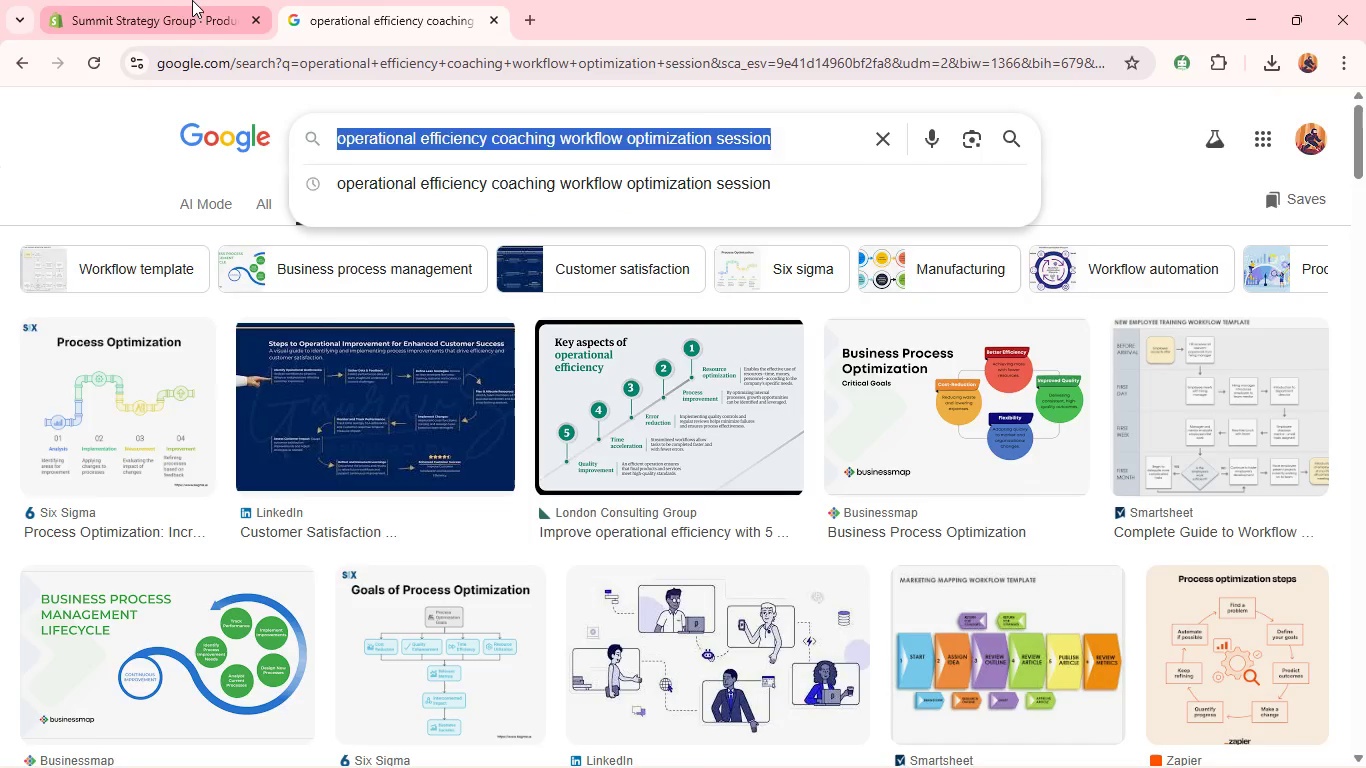 
left_click([188, 0])
 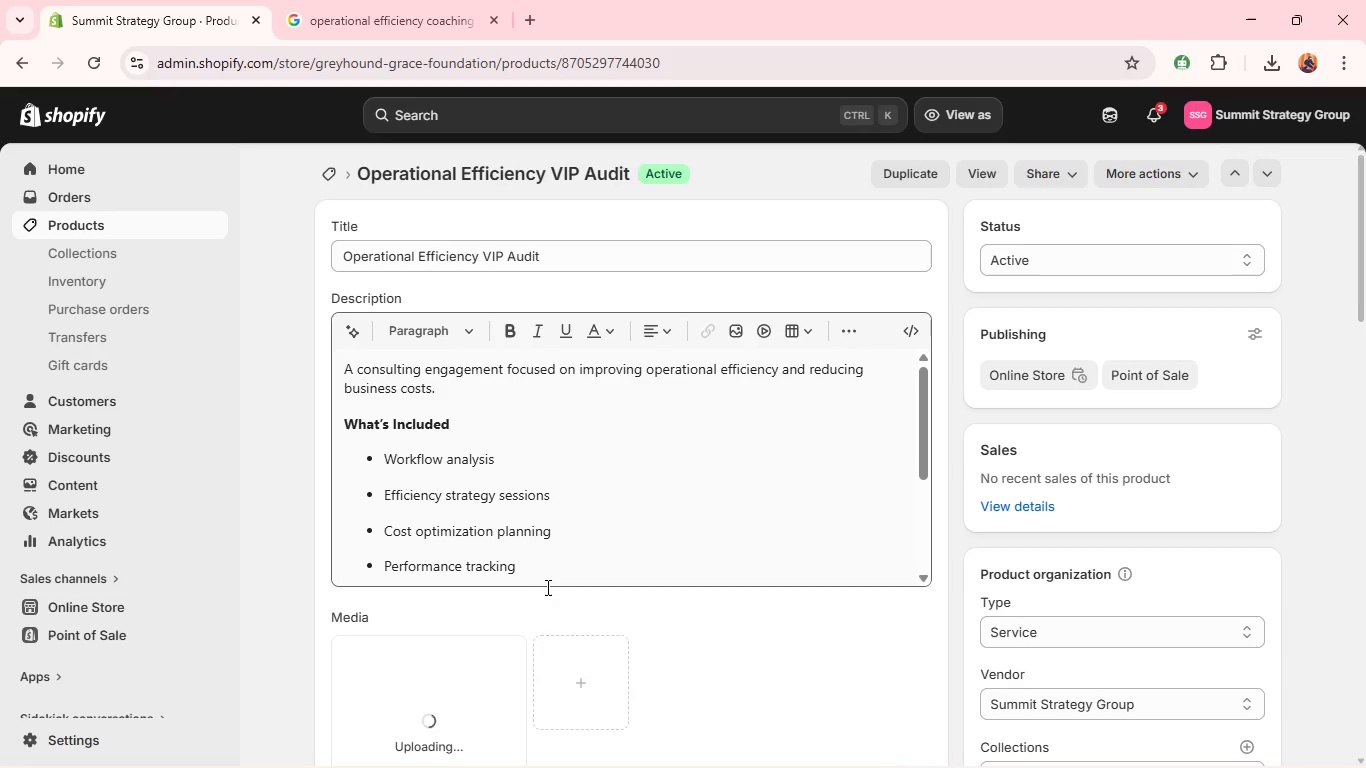 
scroll: coordinate [531, 597], scroll_direction: down, amount: 2.0
 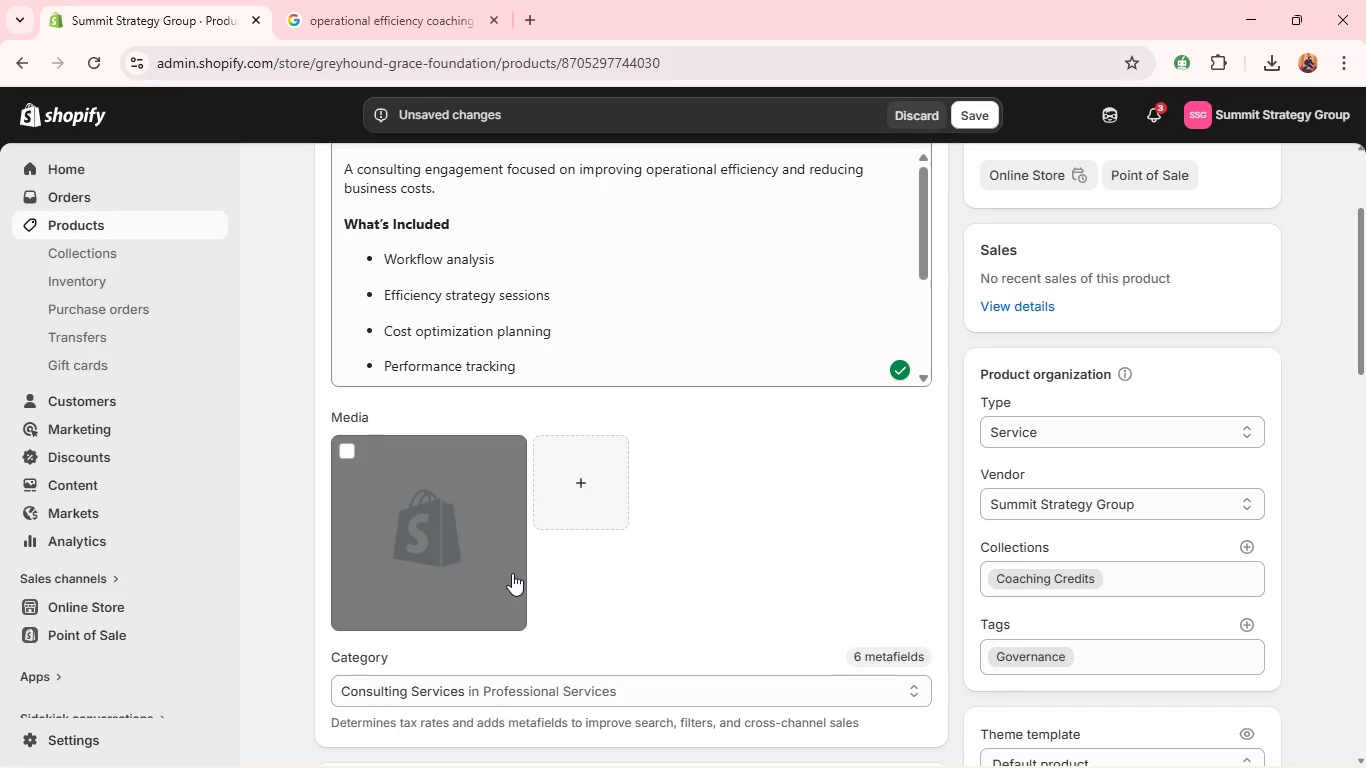 
left_click([448, 544])
 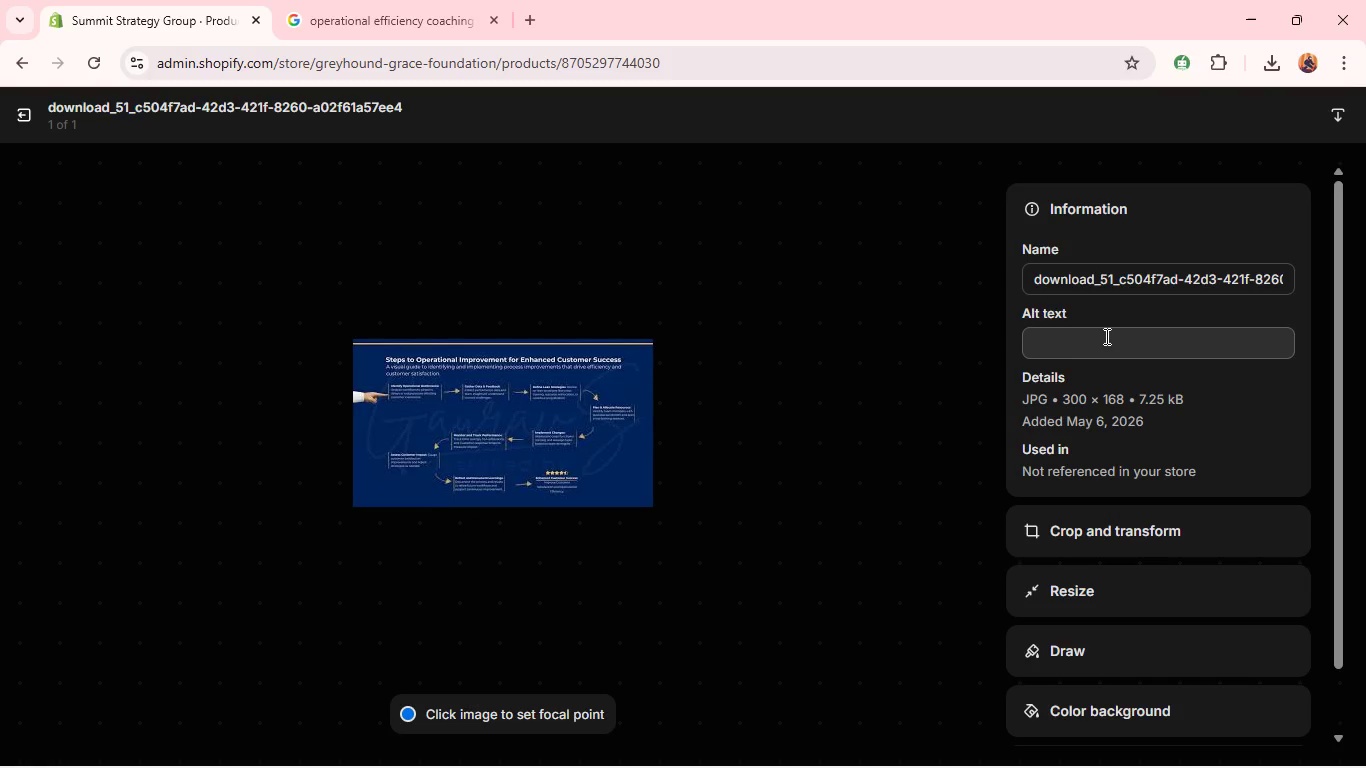 
left_click([1082, 349])
 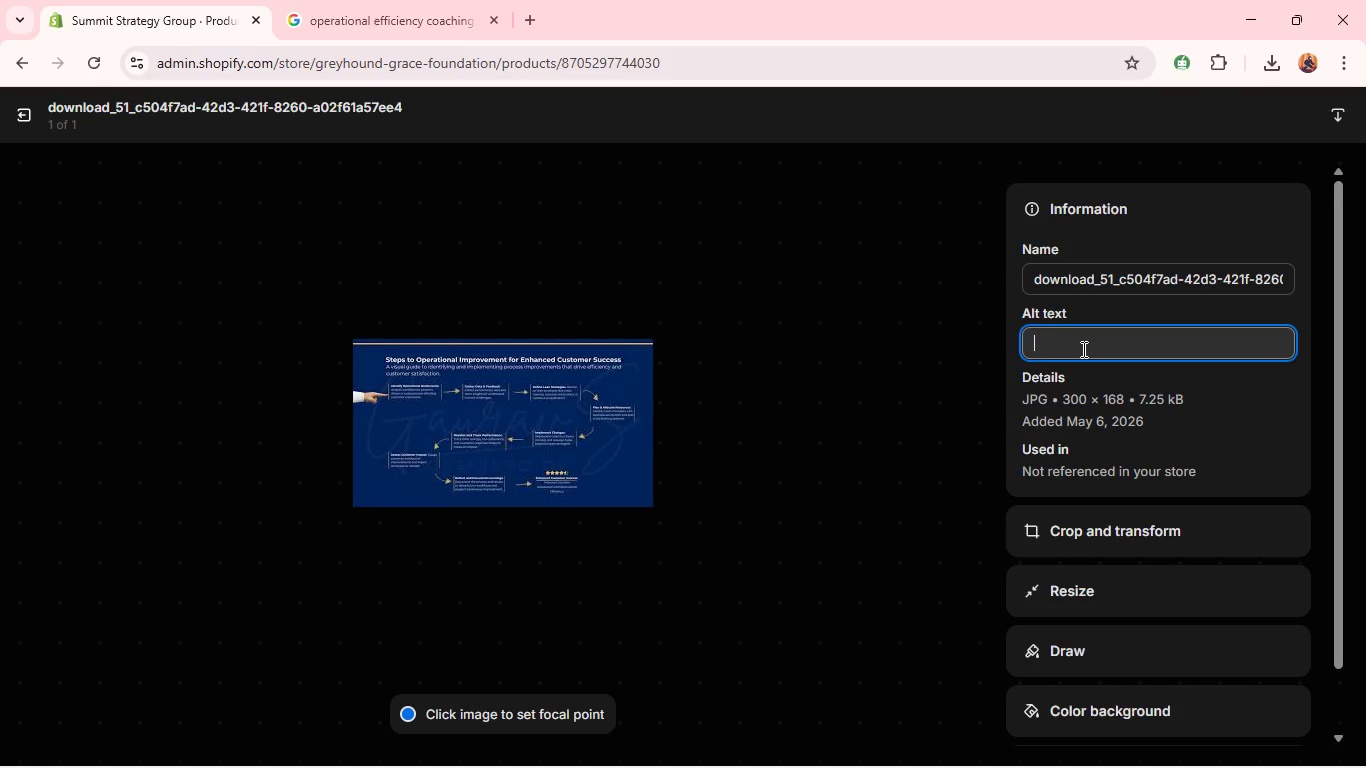 
key(Control+V)
 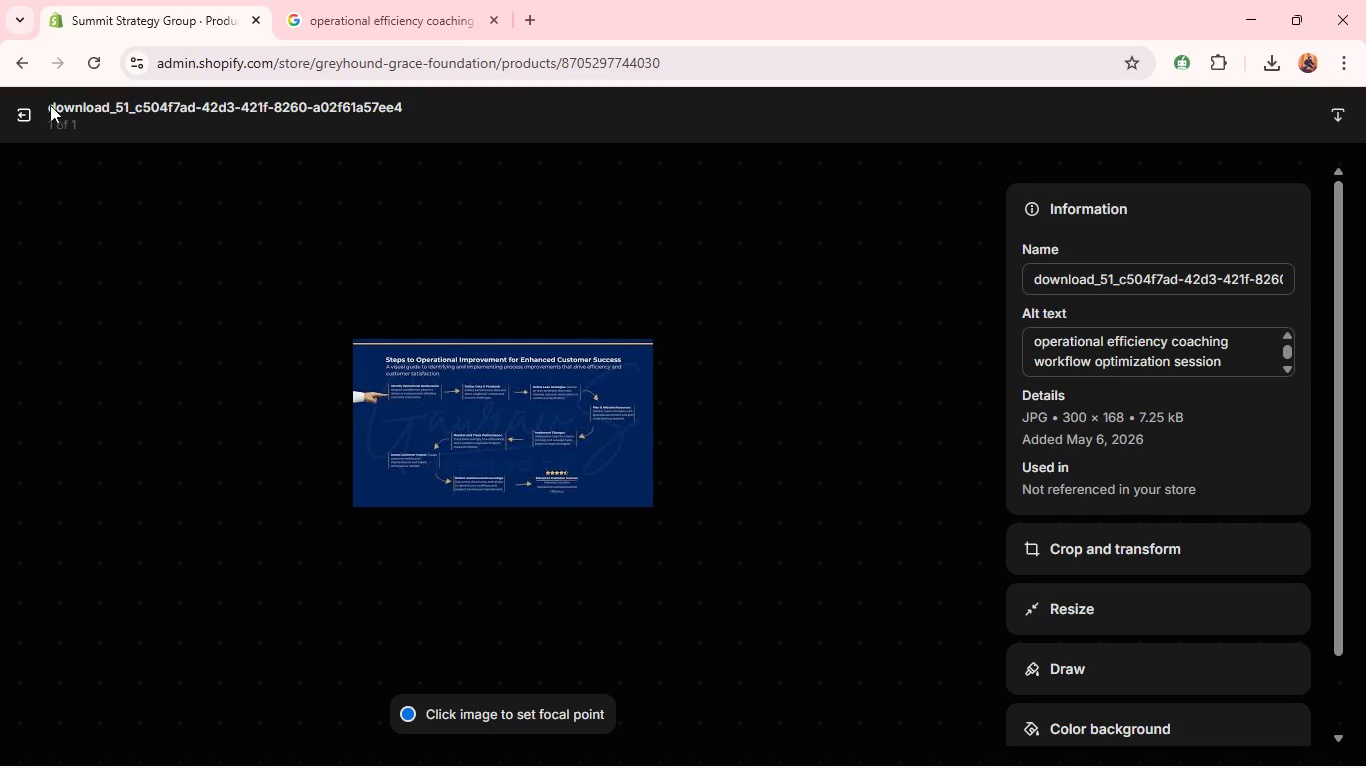 
left_click([18, 112])
 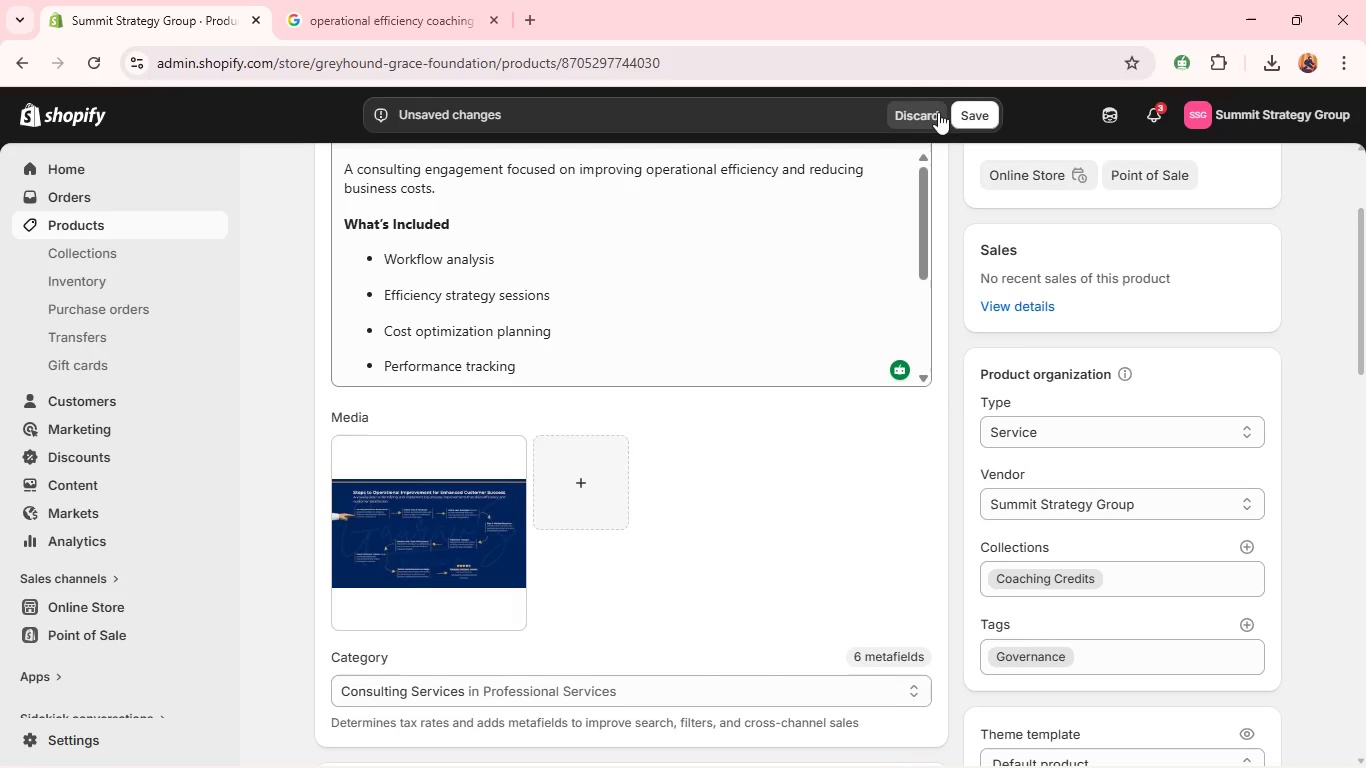 
left_click([973, 117])
 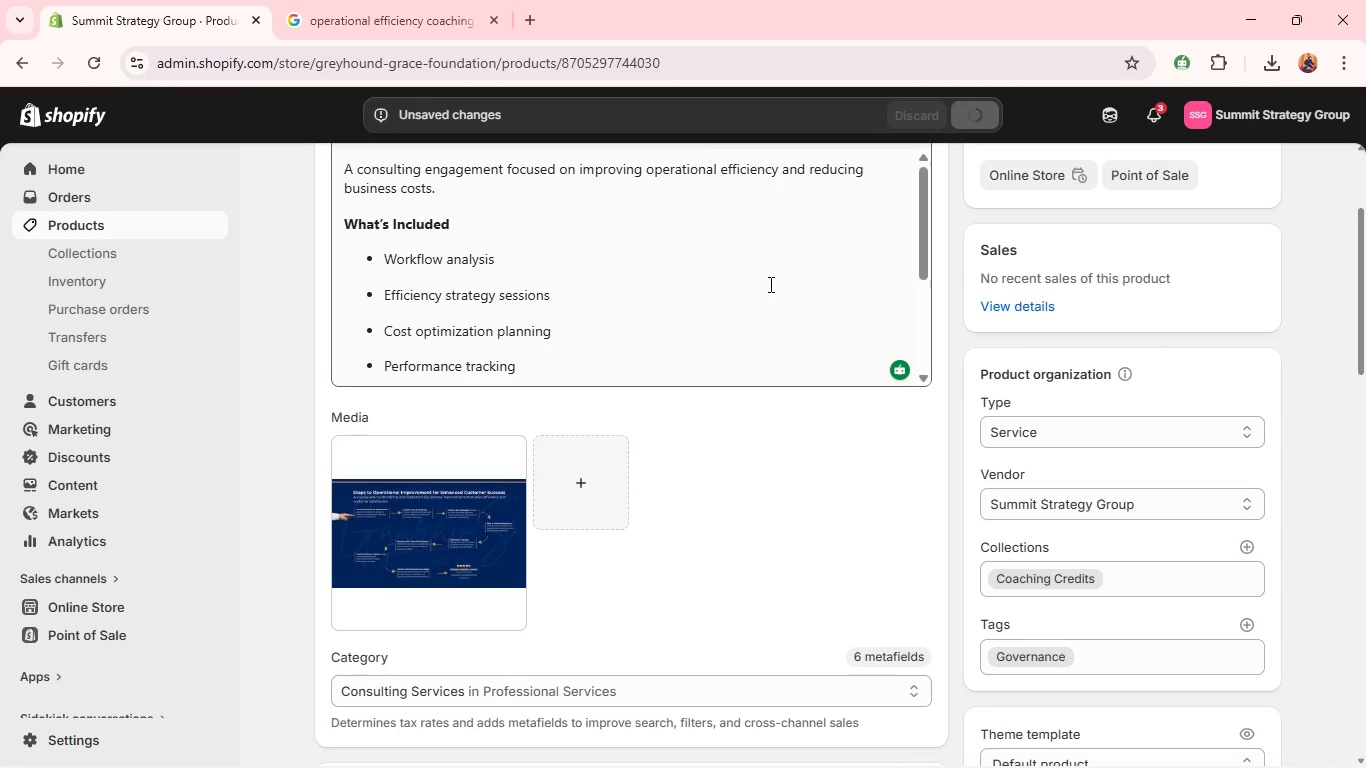 
scroll: coordinate [769, 284], scroll_direction: up, amount: 5.0
 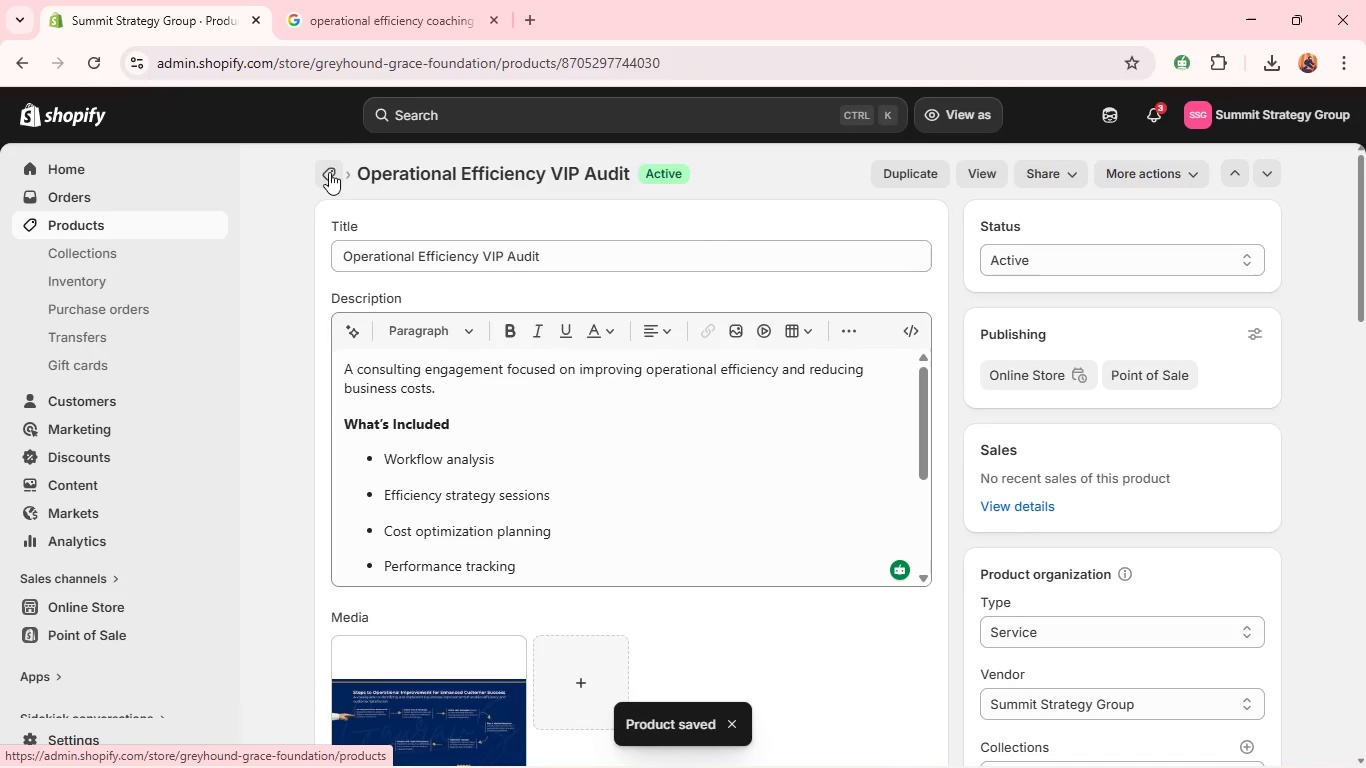 
left_click([329, 172])
 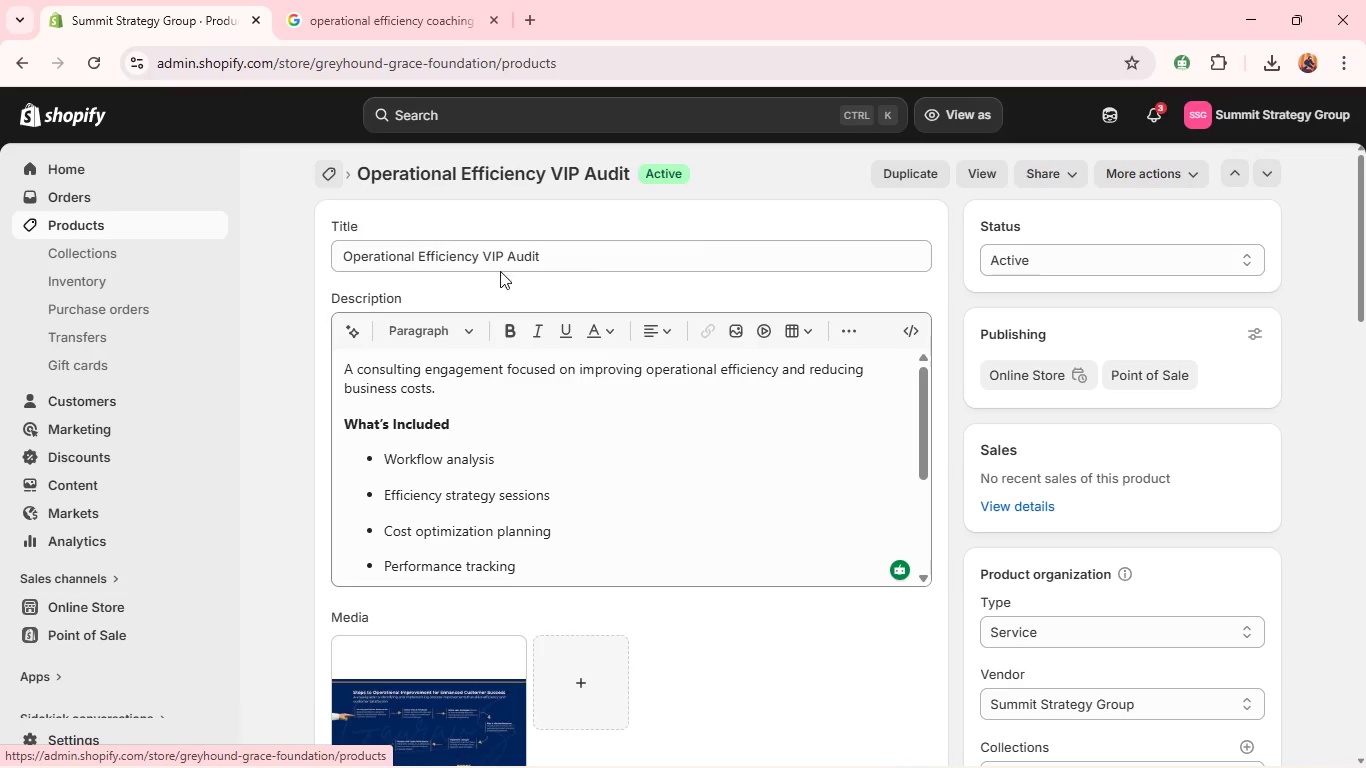 
mouse_move([505, 330])
 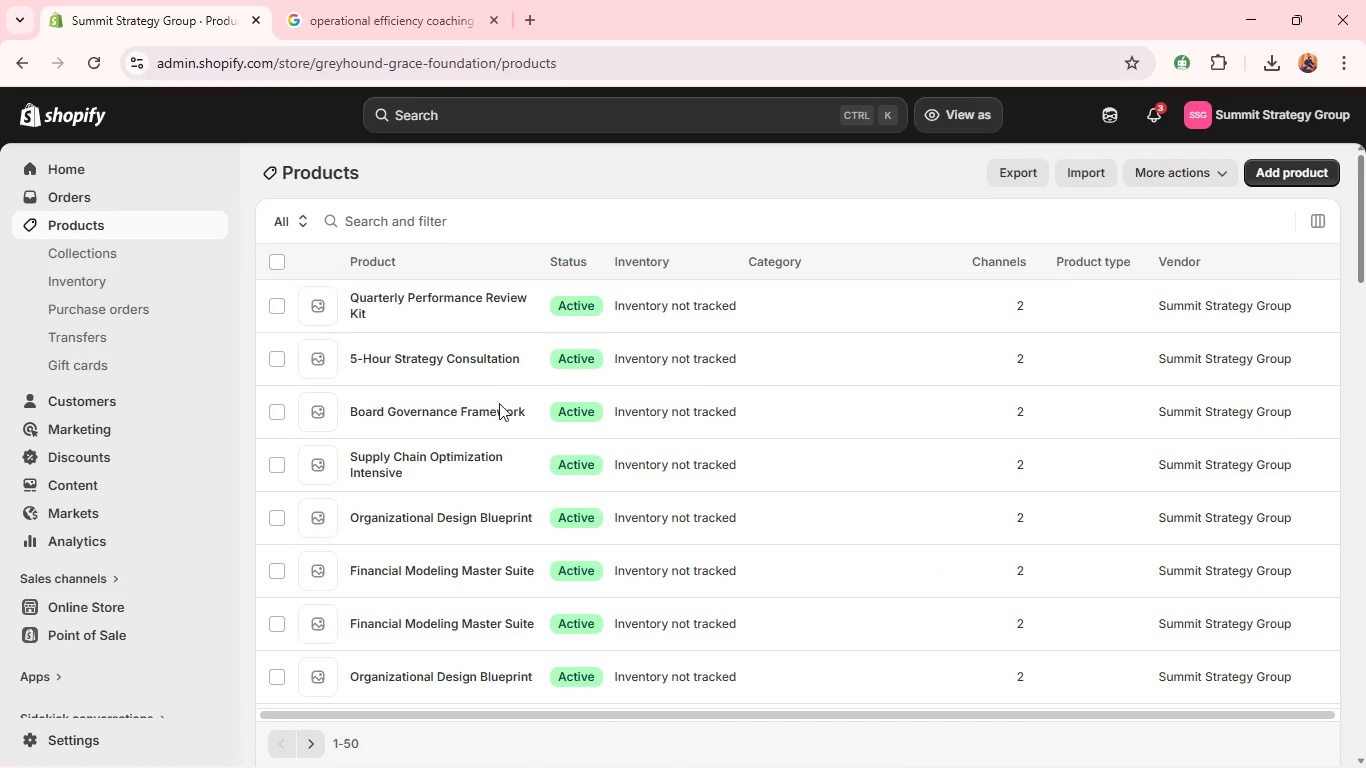 
scroll: coordinate [500, 406], scroll_direction: down, amount: 3.0
 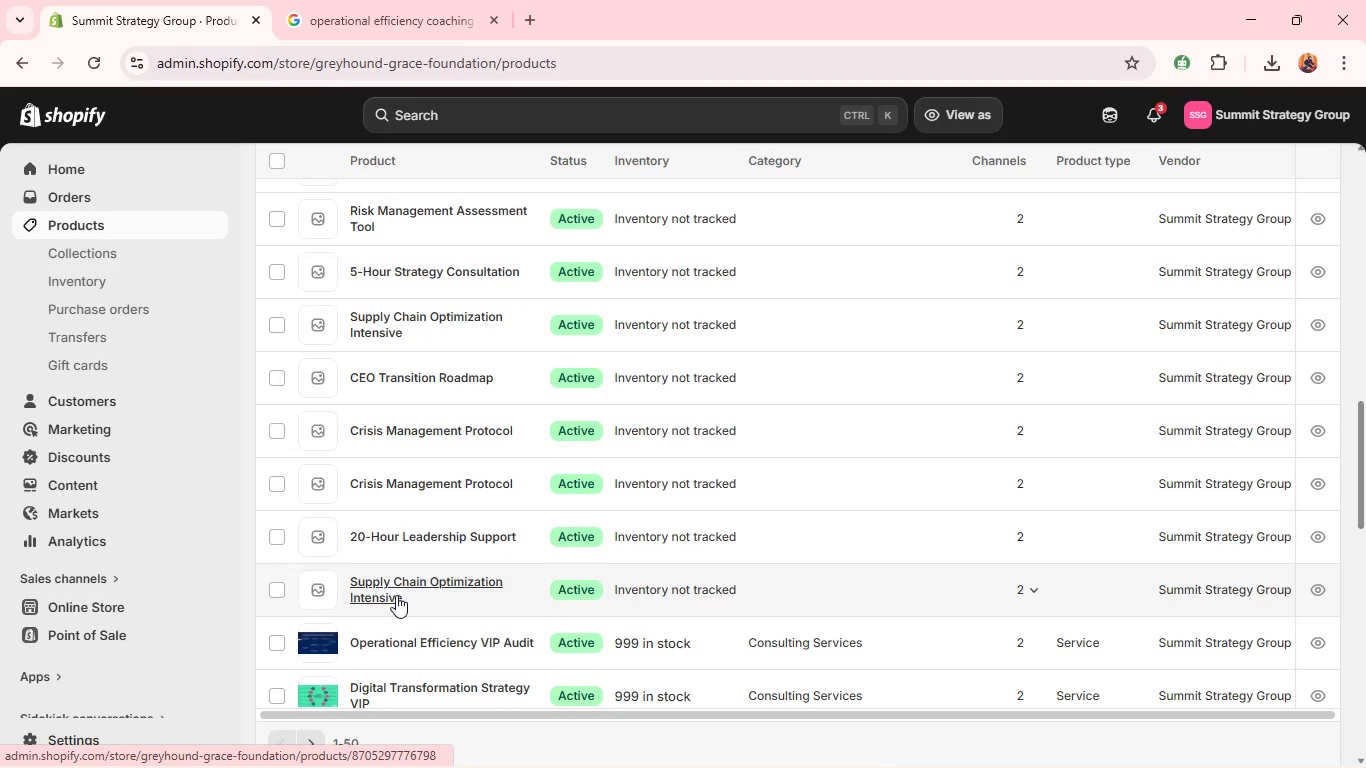 
left_click([396, 595])
 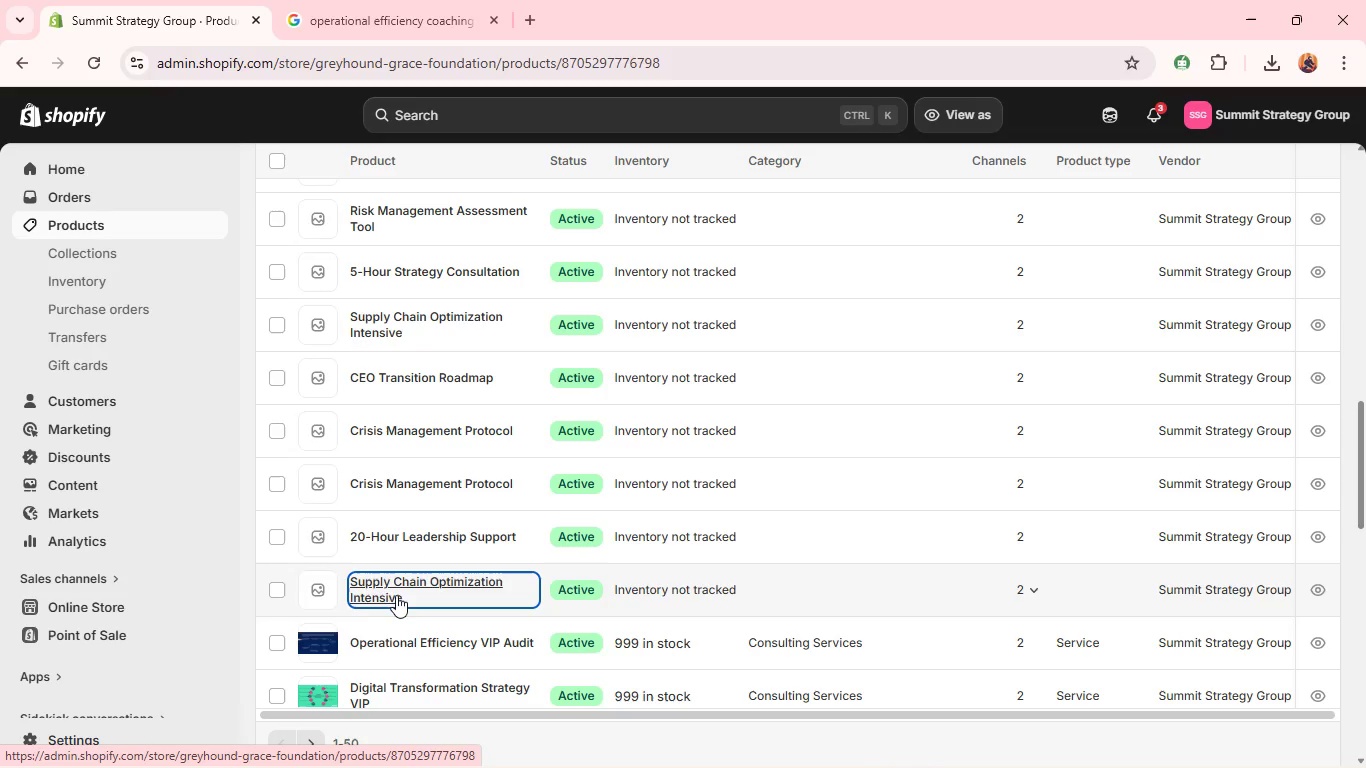 
key(Alt+Tab)
 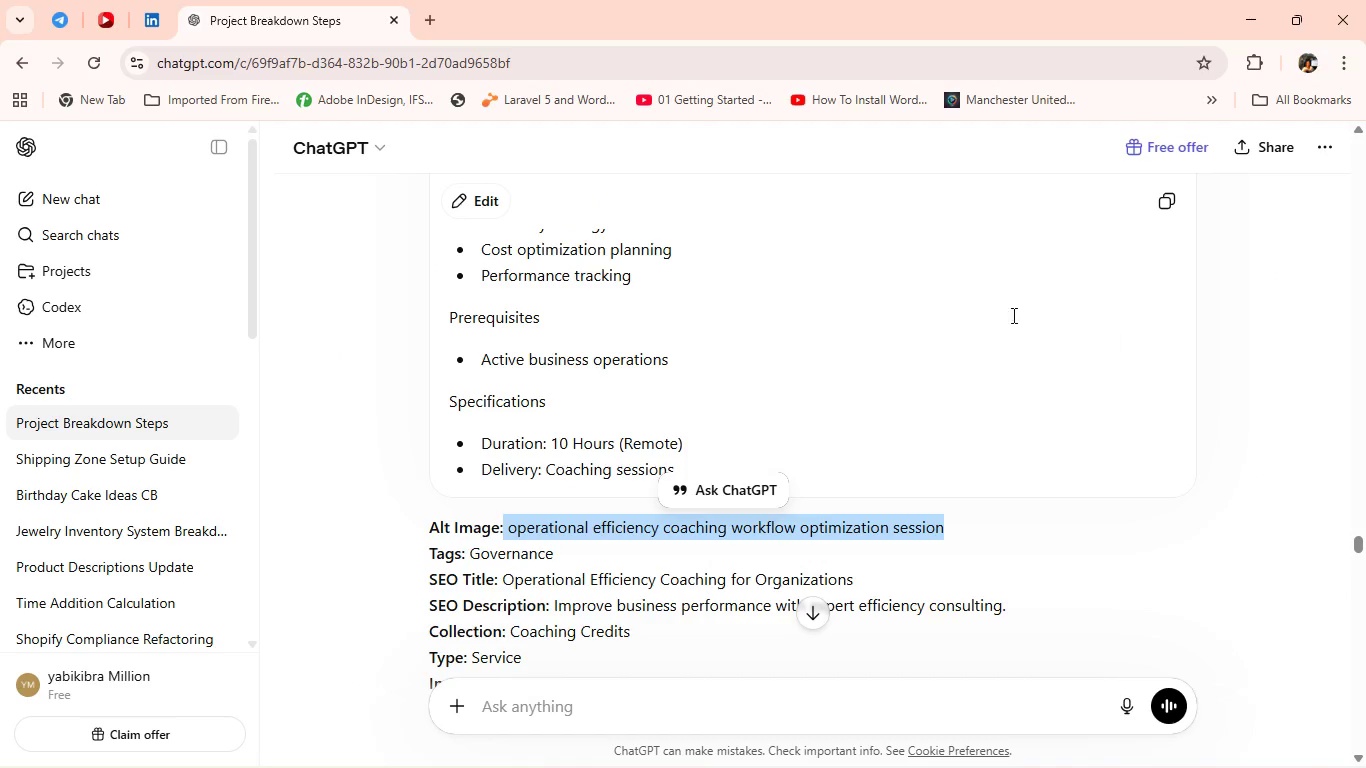 
scroll: coordinate [1135, 407], scroll_direction: down, amount: 6.0
 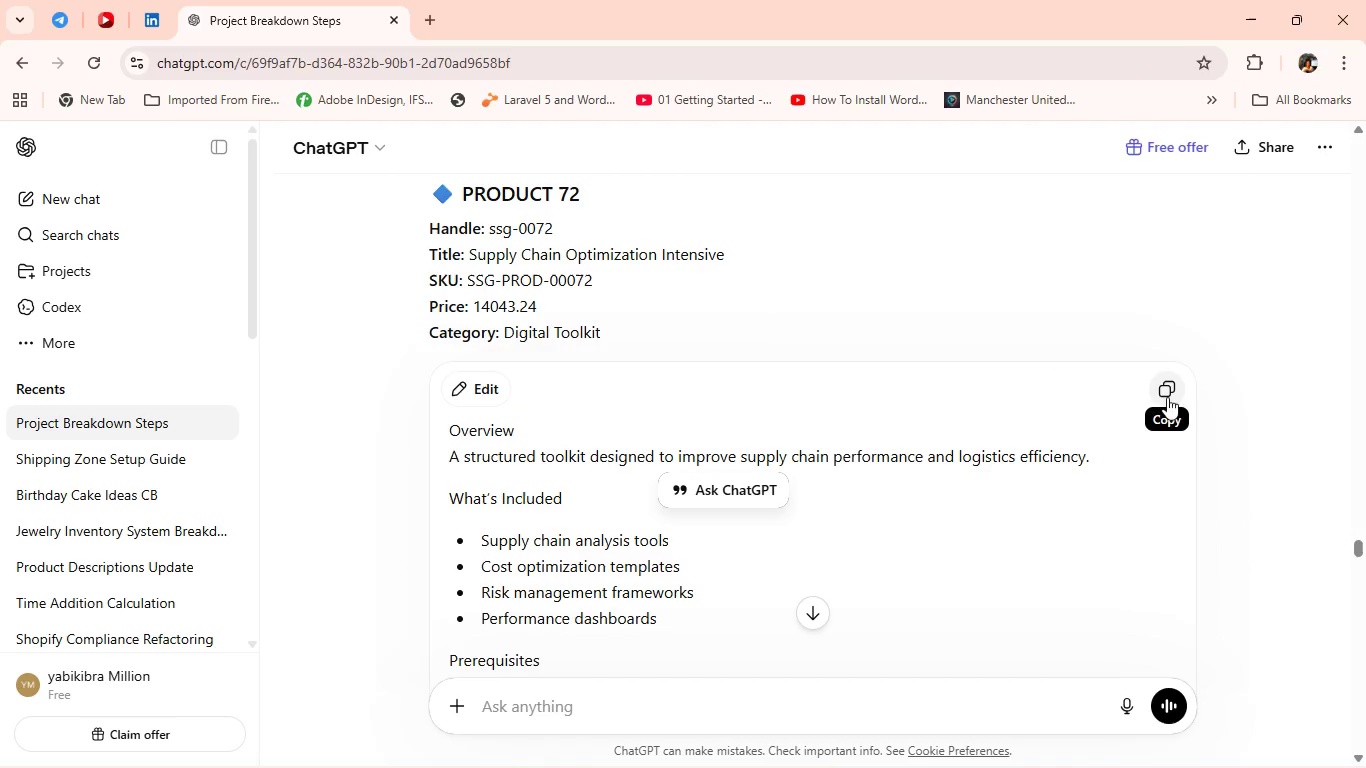 
left_click([1167, 392])
 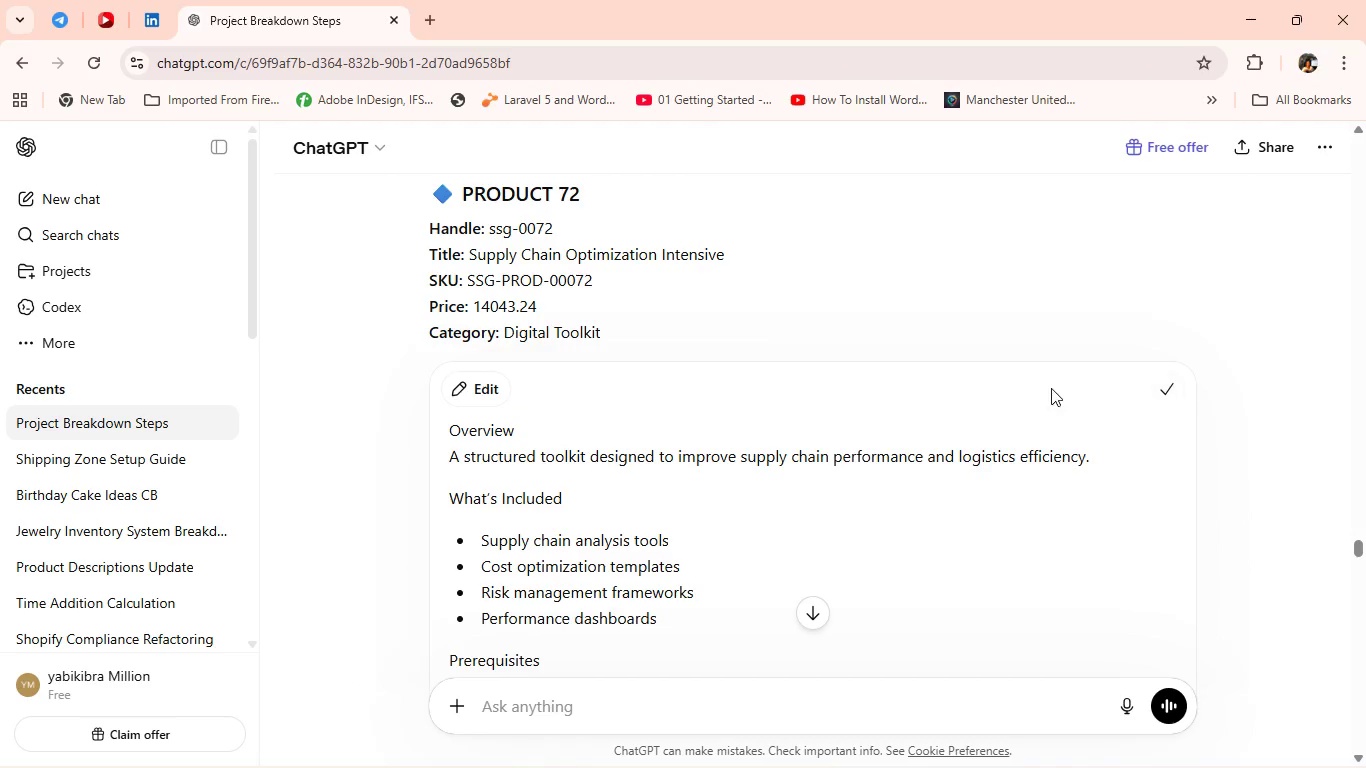 
key(Alt+Tab)
 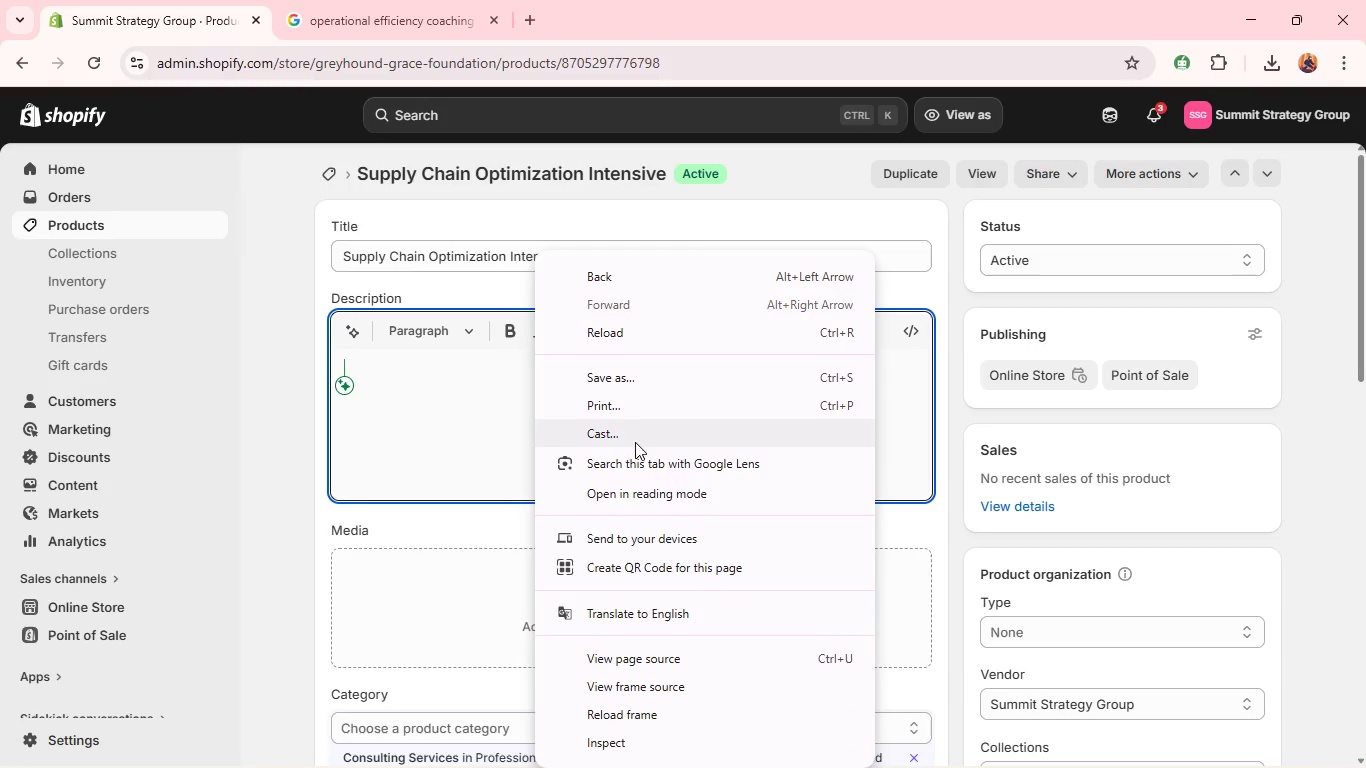 
right_click([394, 374])
 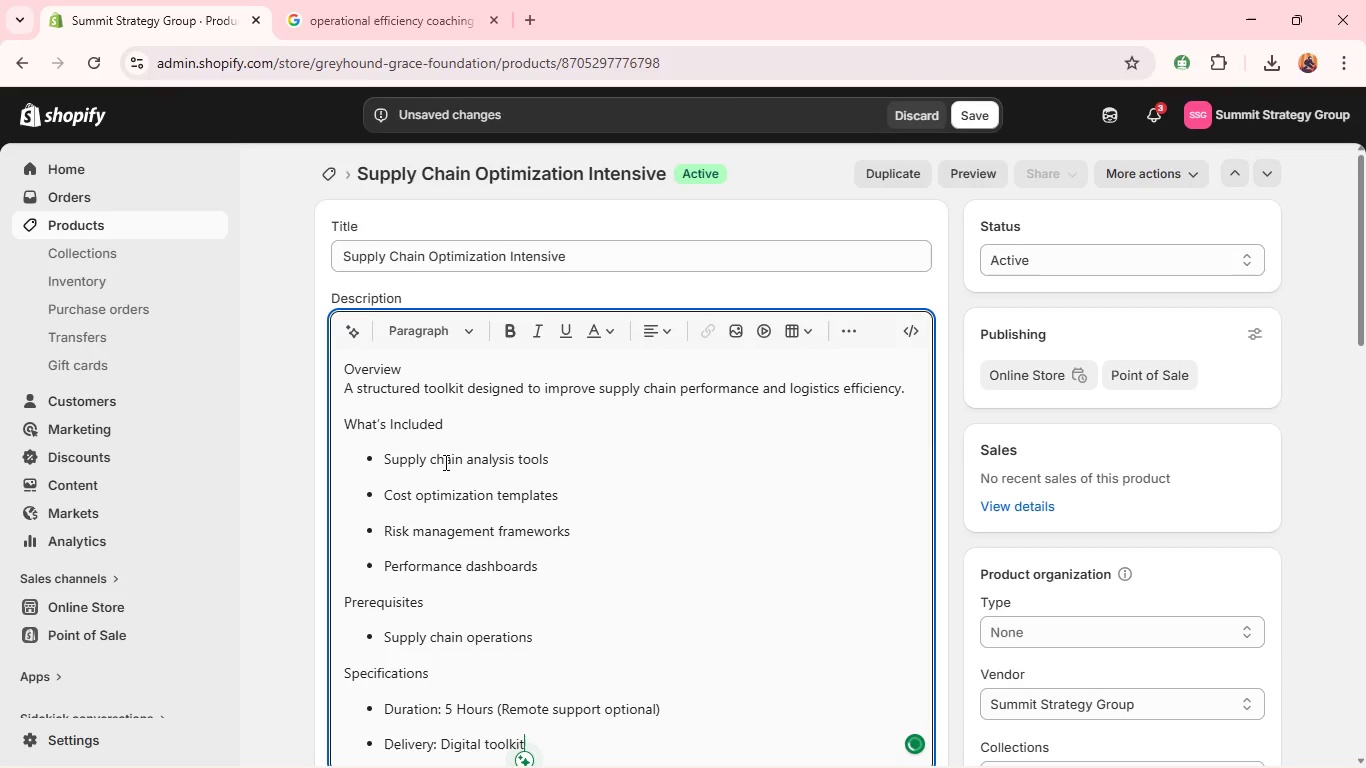 
left_click_drag(start_coordinate=[442, 370], to_coordinate=[319, 364])
 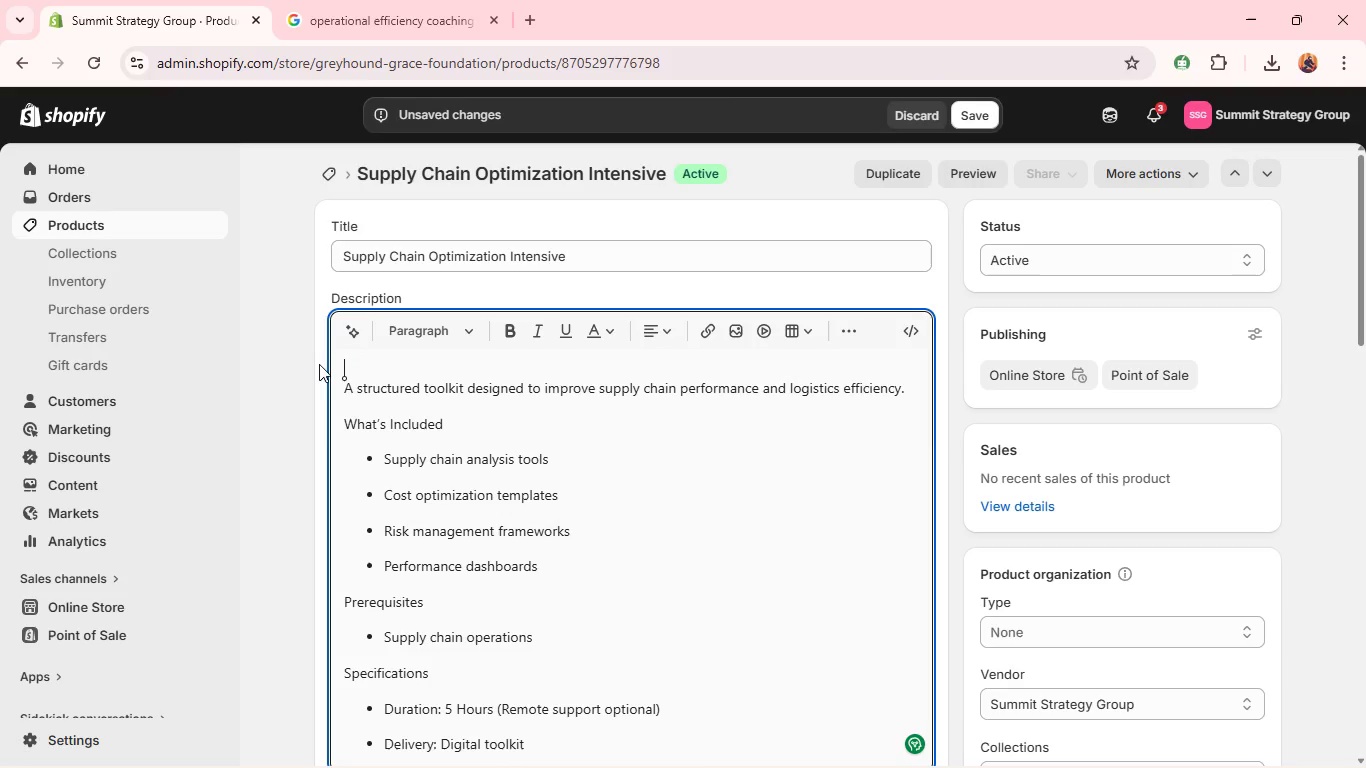 
key(Backspace)
 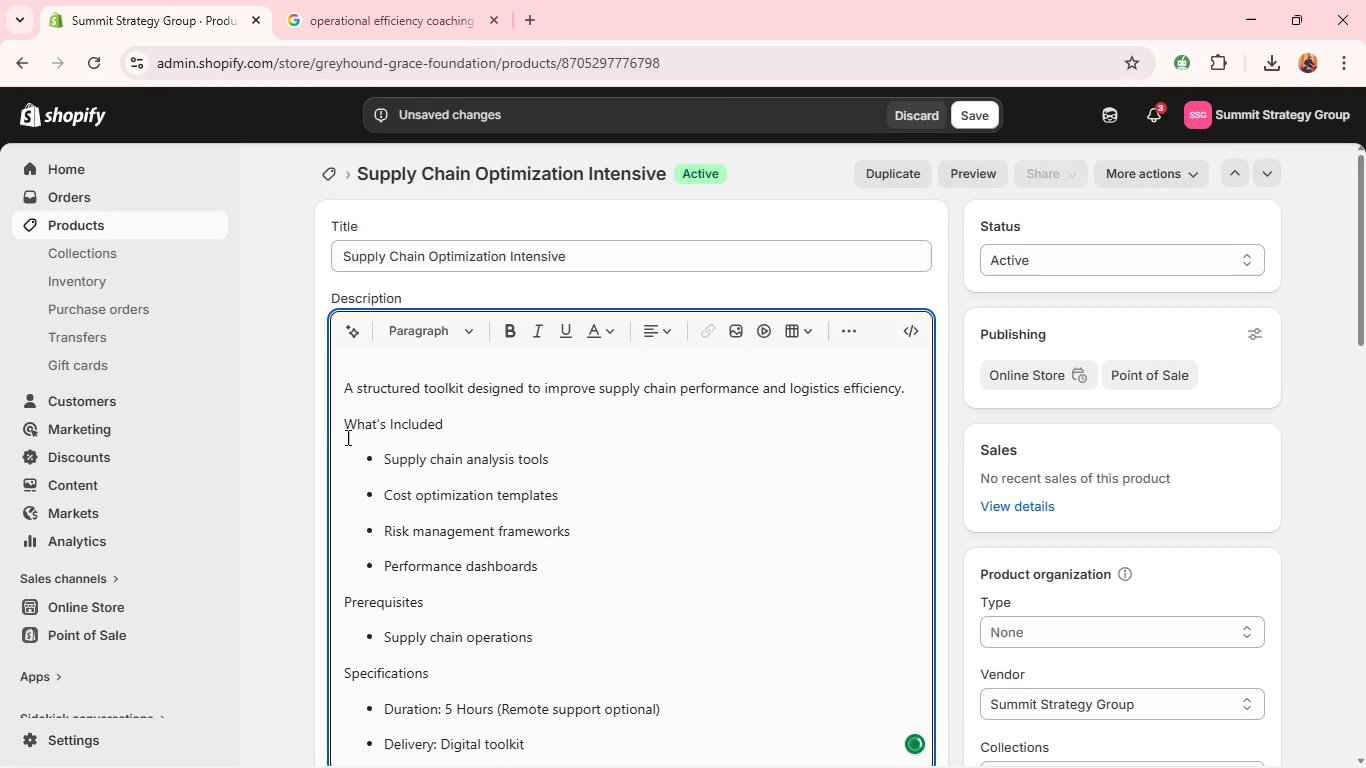 
key(ArrowDown)
 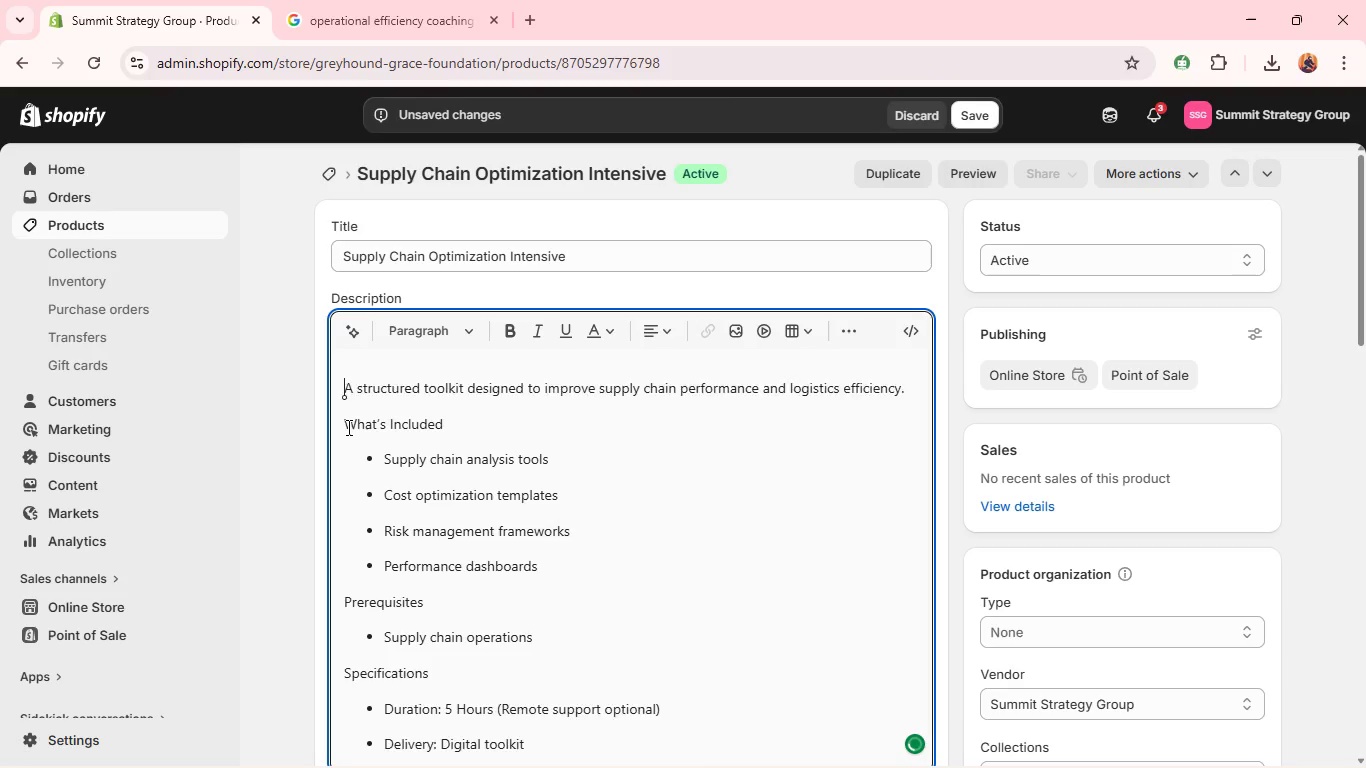 
key(Backspace)
 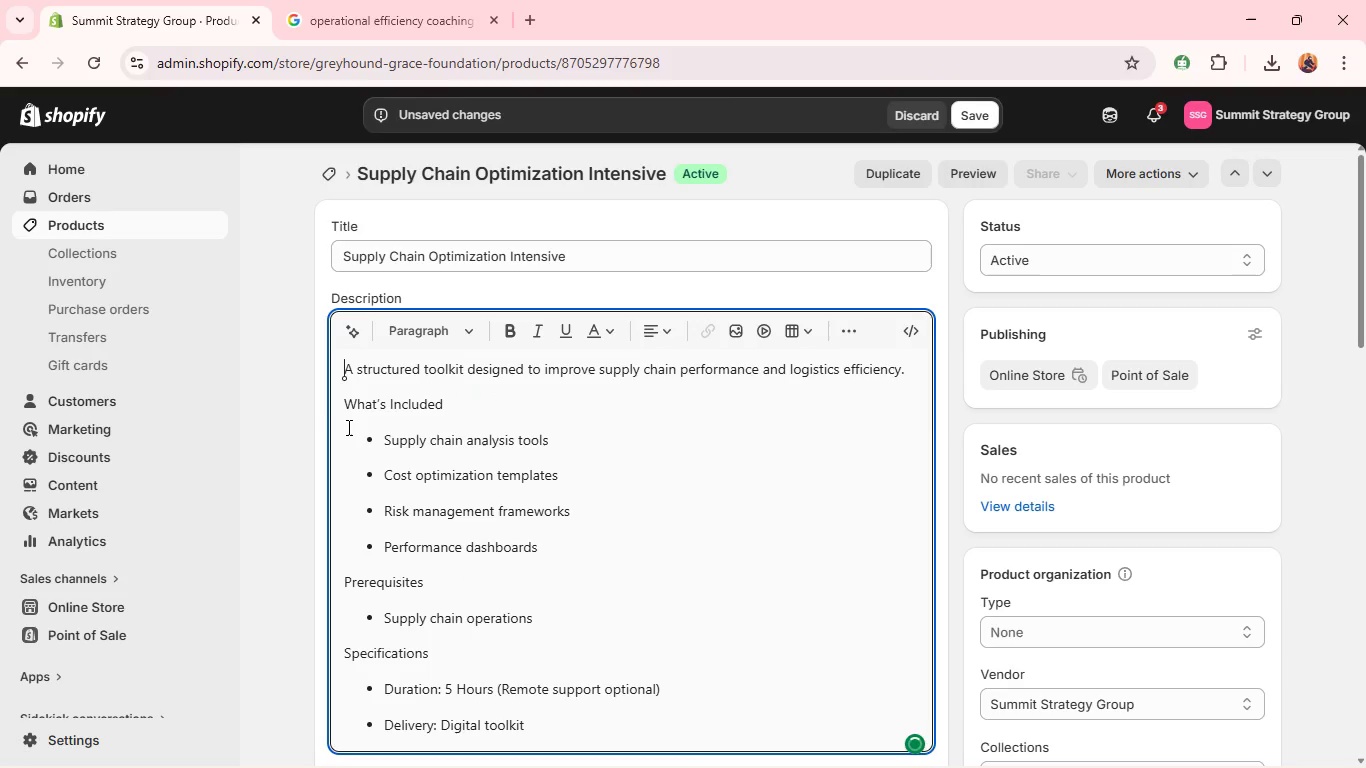 
key(Backspace)
 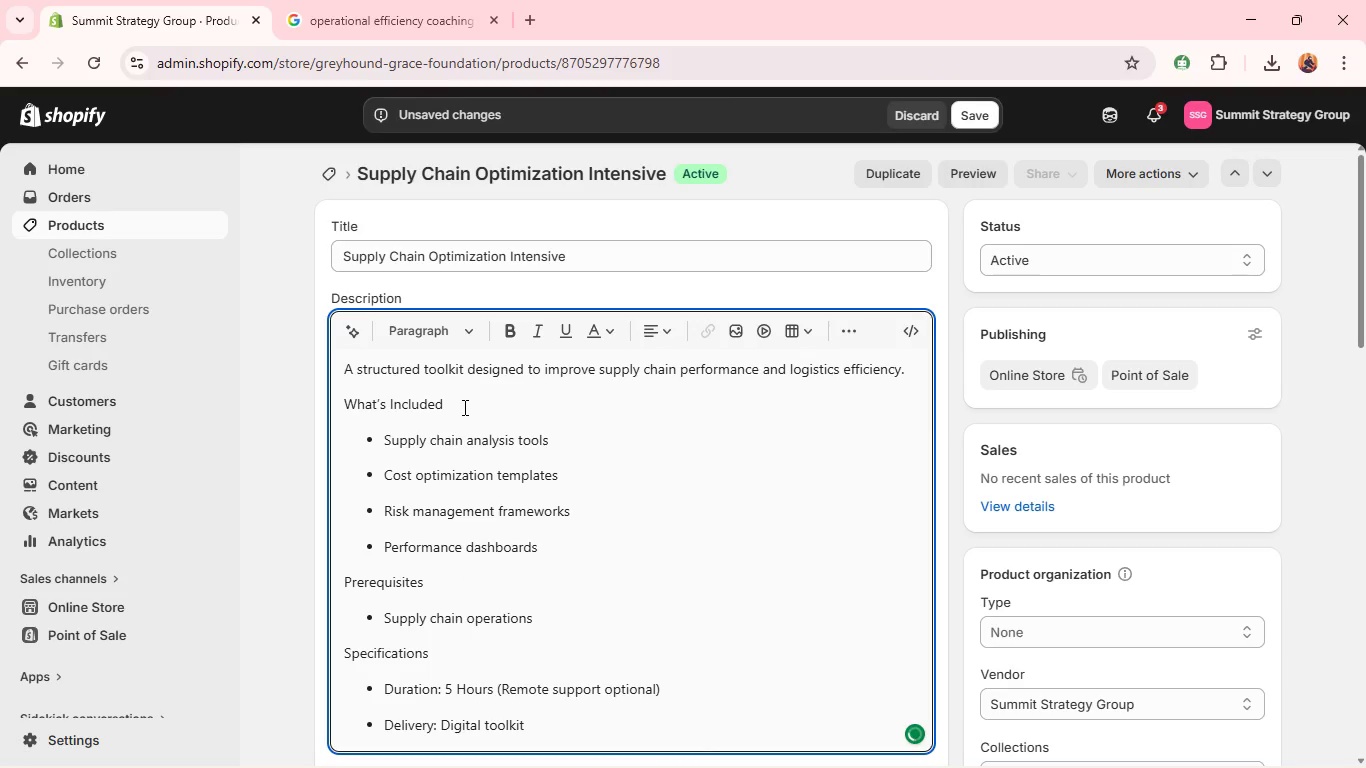 
left_click_drag(start_coordinate=[464, 404], to_coordinate=[314, 384])
 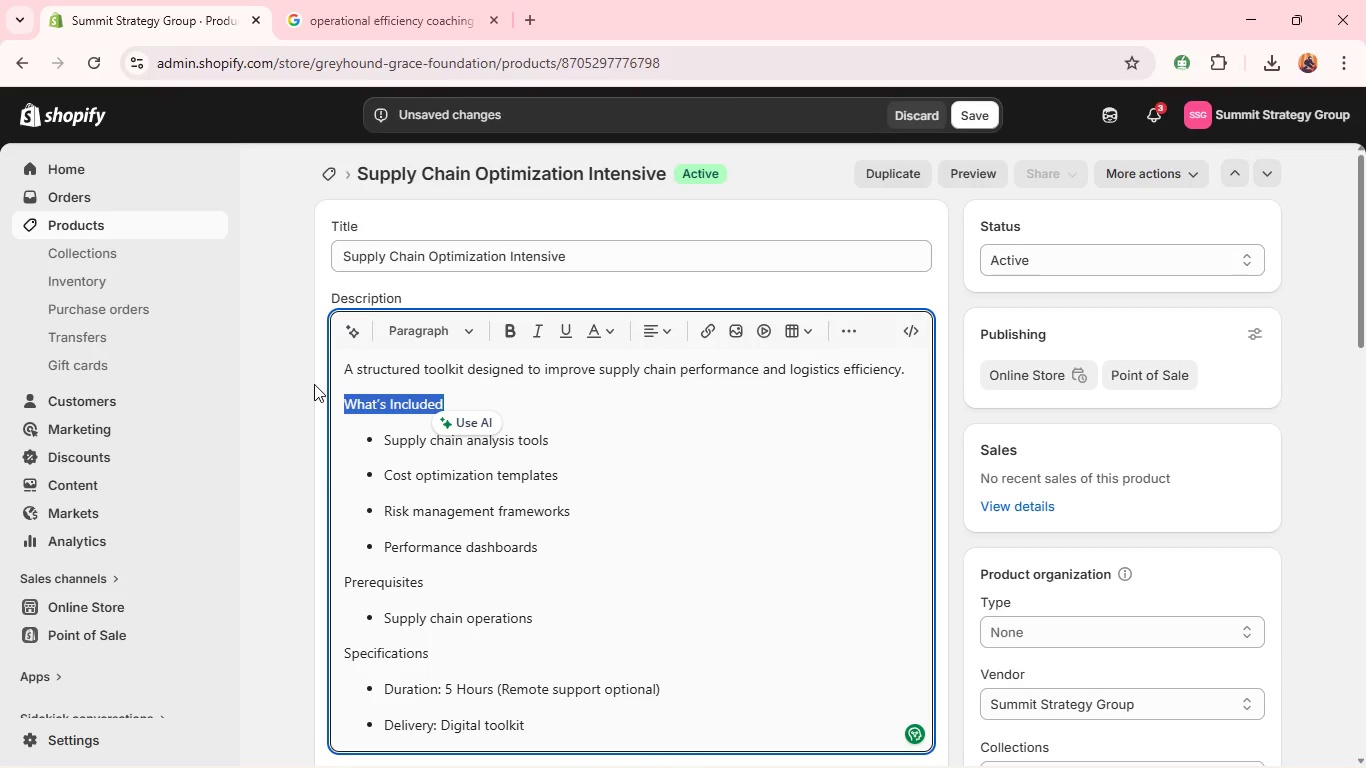 
key(Control+B)
 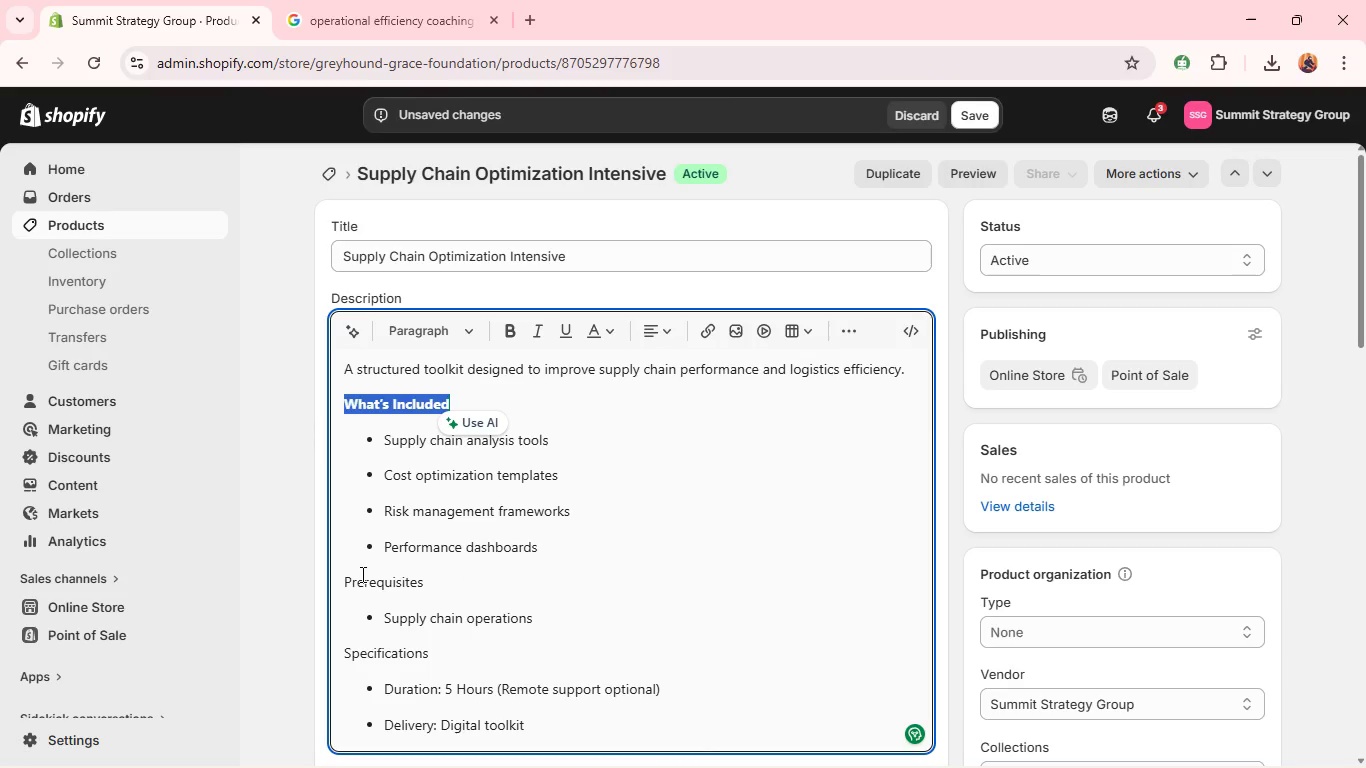 
left_click([366, 584])
 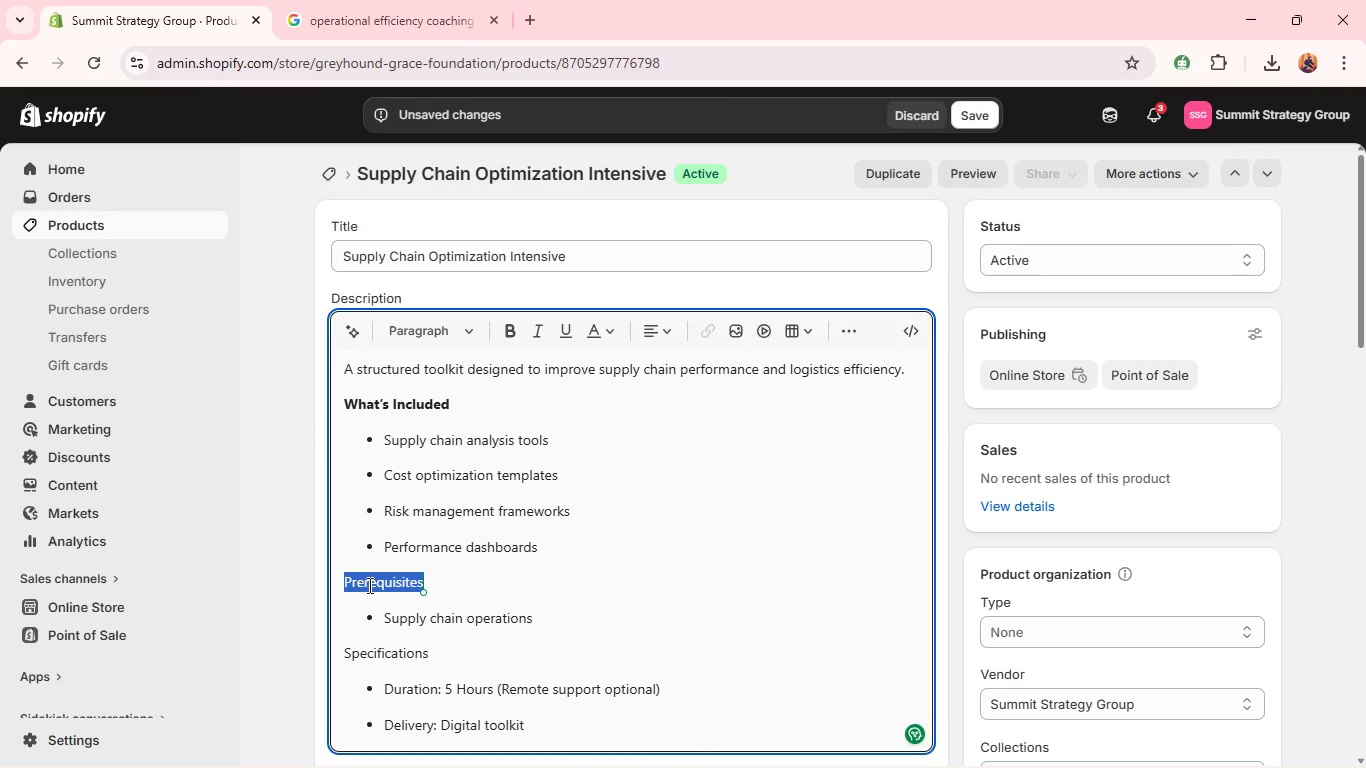 
key(Control+B)
 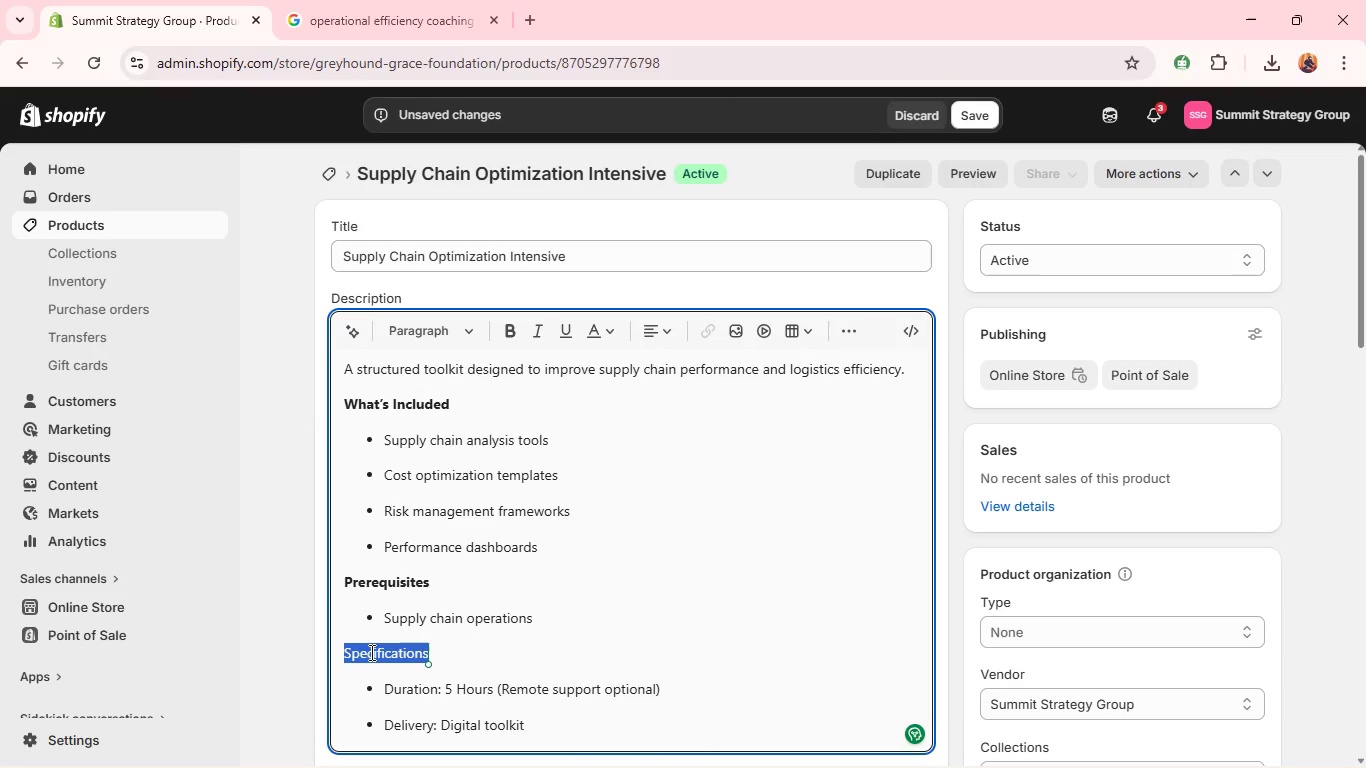 
key(Control+B)
 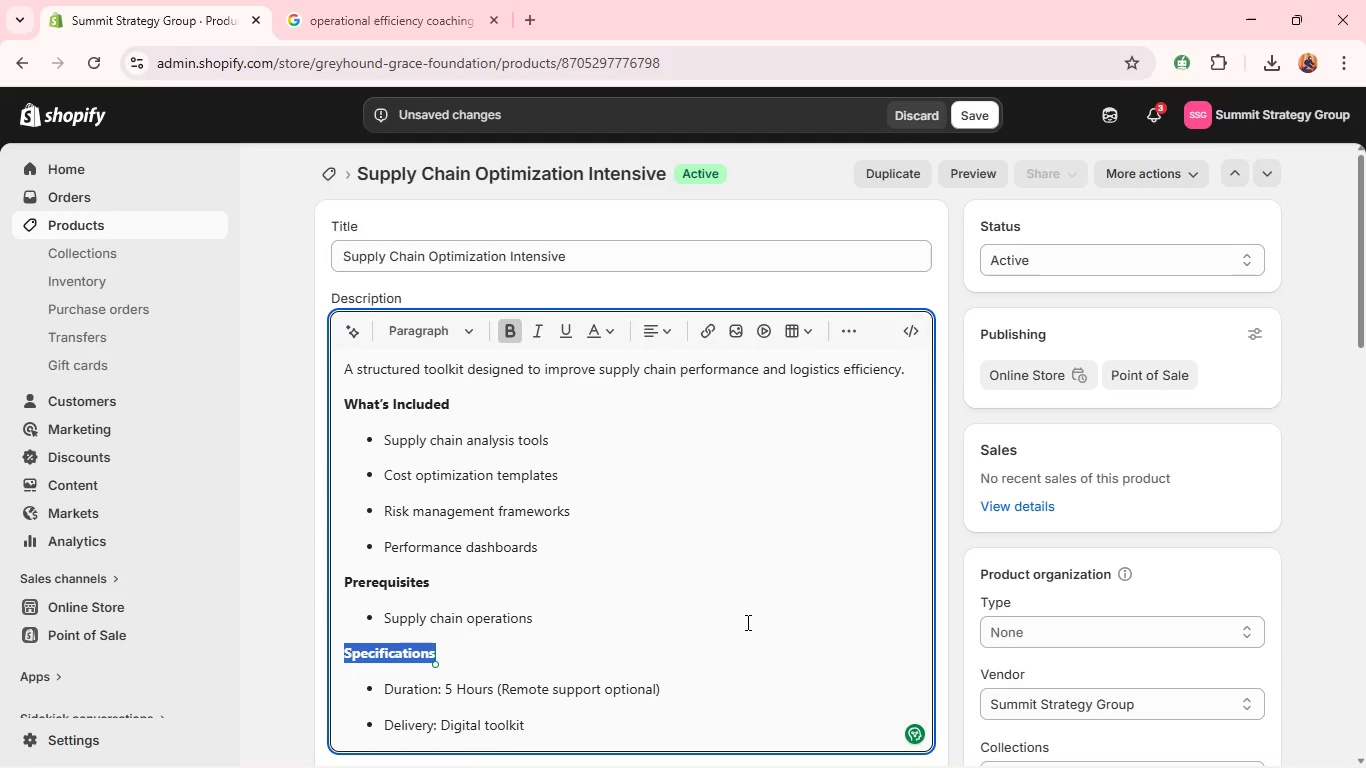 
scroll: coordinate [726, 562], scroll_direction: down, amount: 5.0
 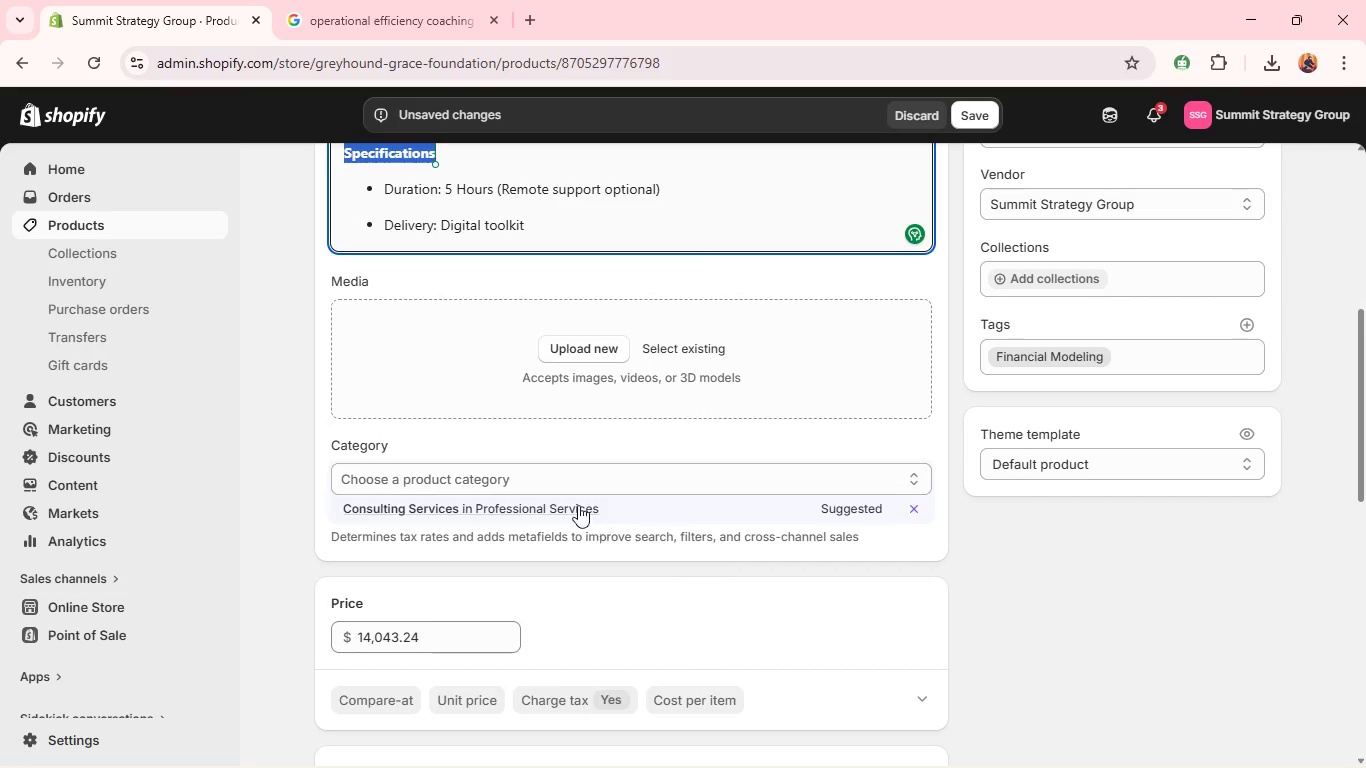 
left_click([573, 503])
 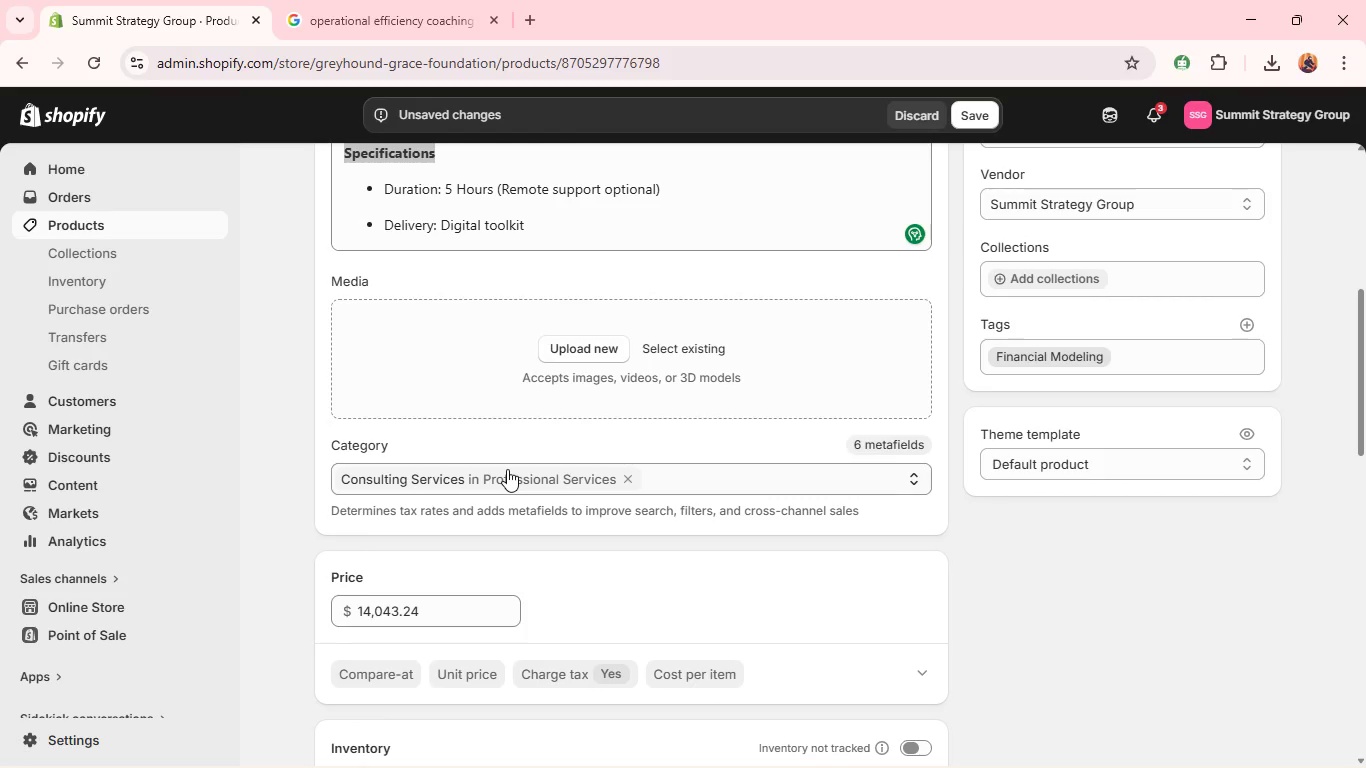 
key(Alt+Tab)
 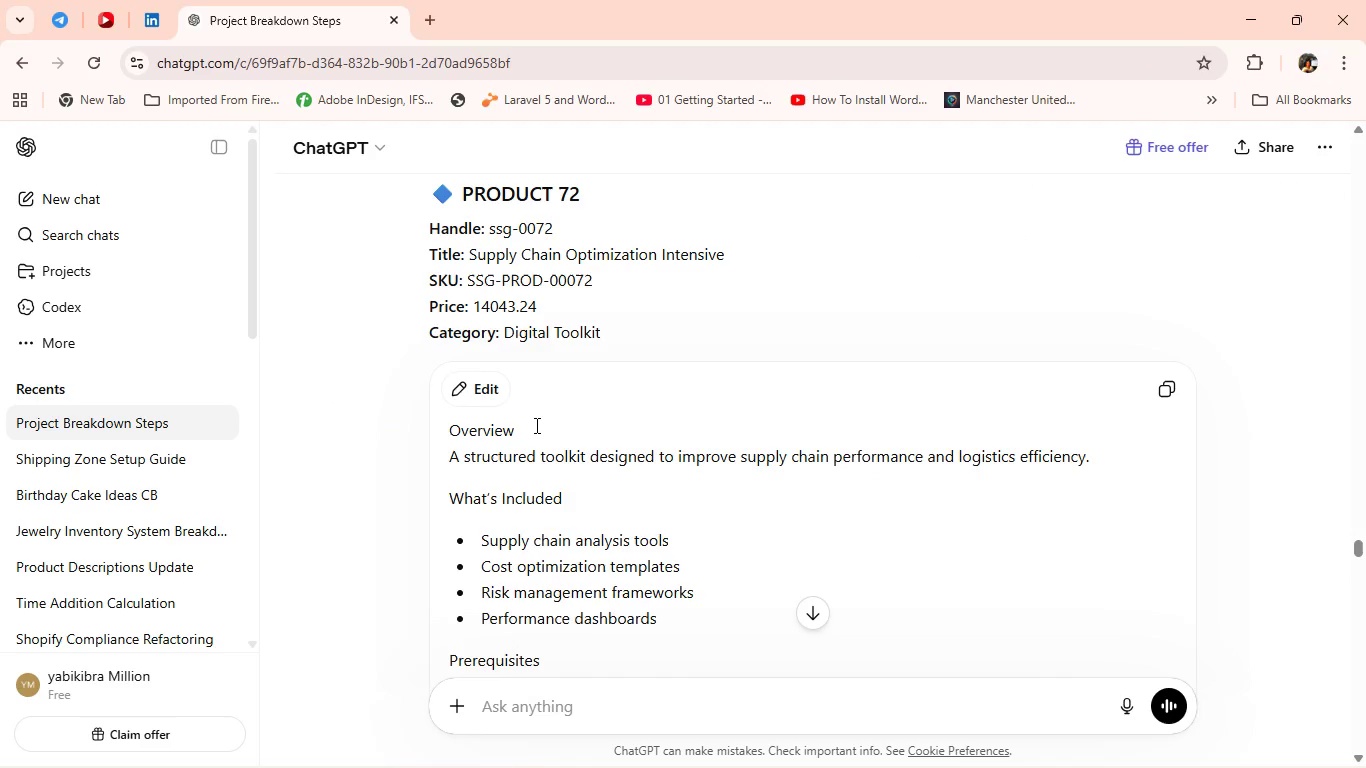 
scroll: coordinate [535, 425], scroll_direction: down, amount: 3.0
 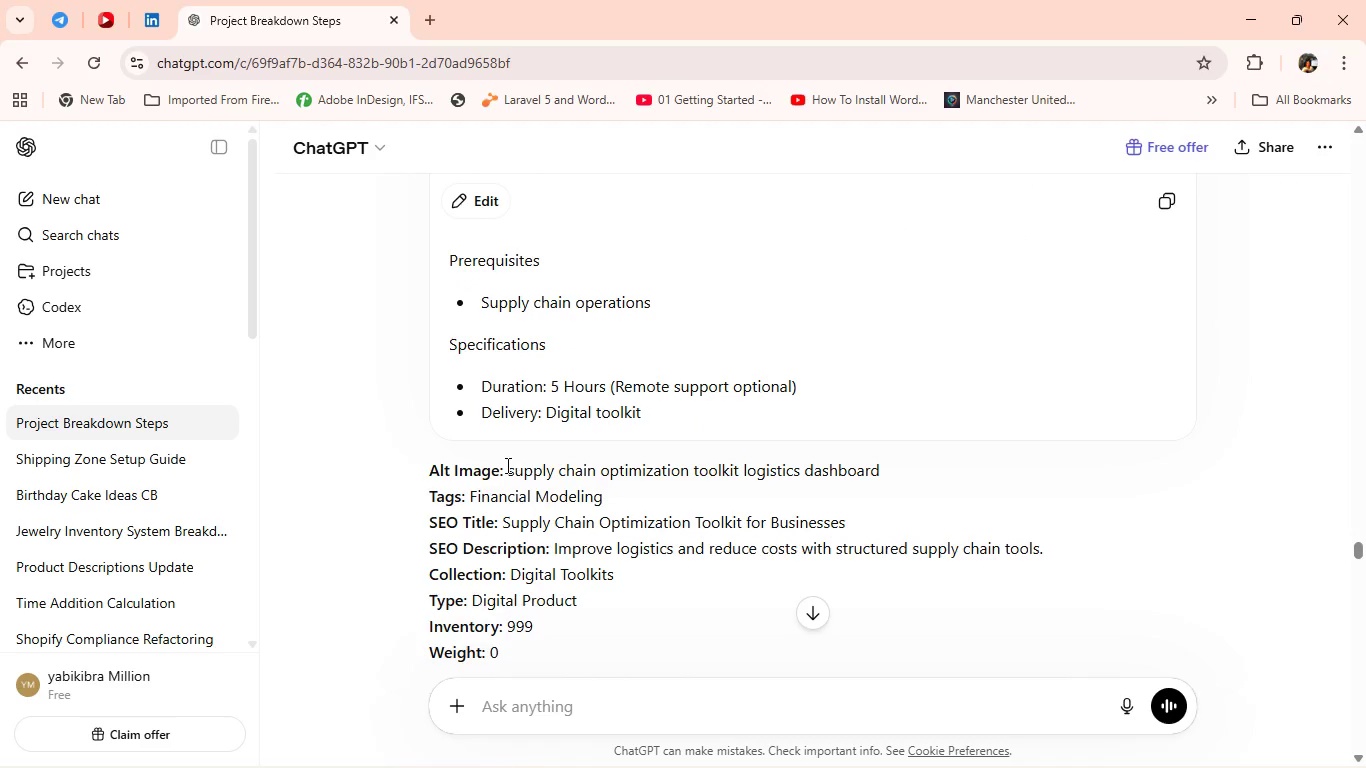 
left_click_drag(start_coordinate=[504, 468], to_coordinate=[938, 469])
 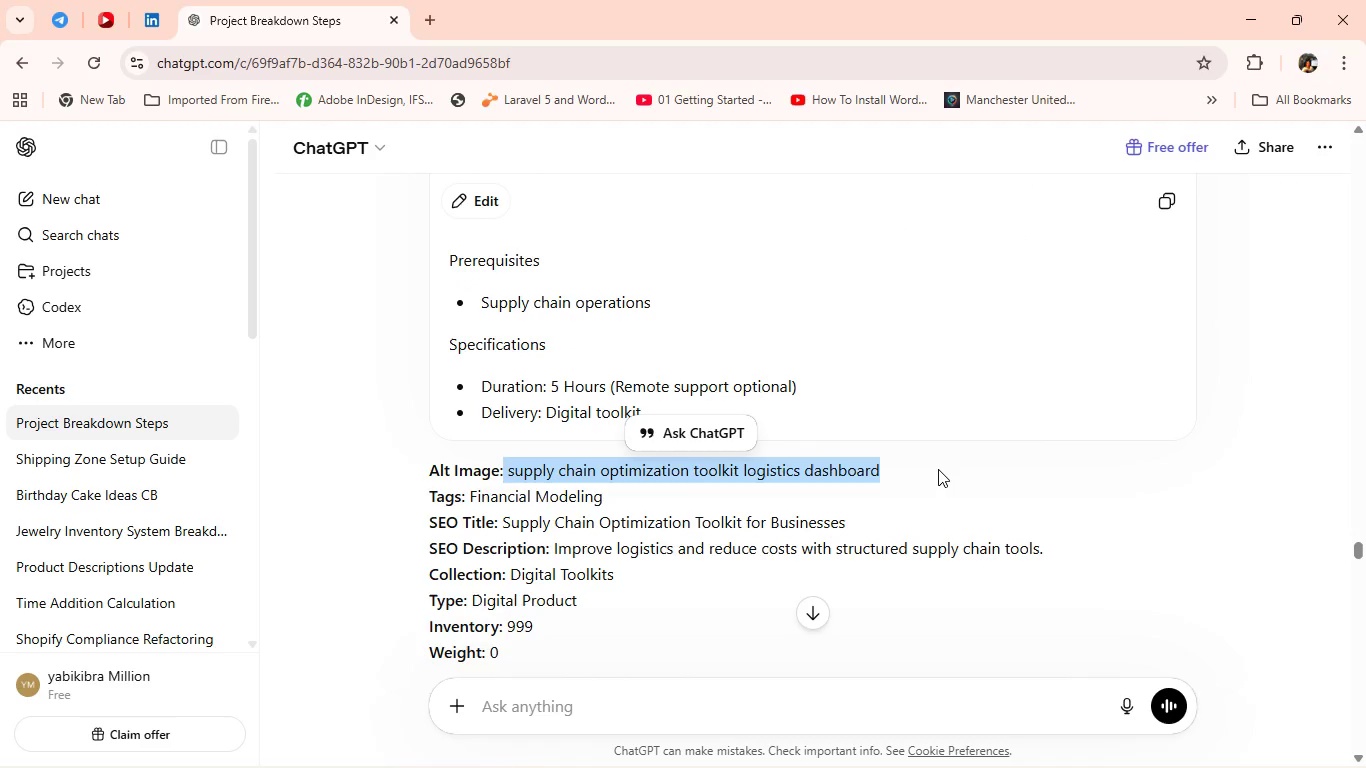 
key(Control+C)
 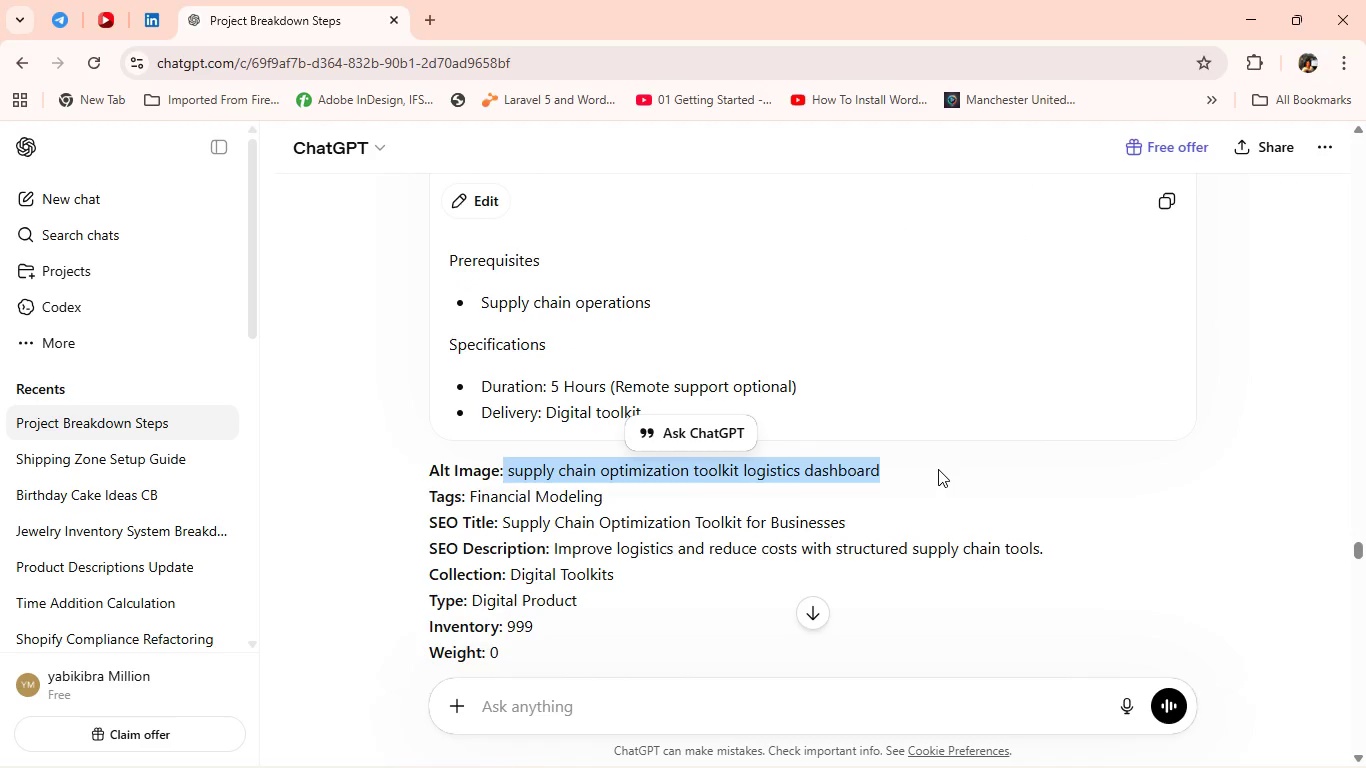 
key(Control+C)
 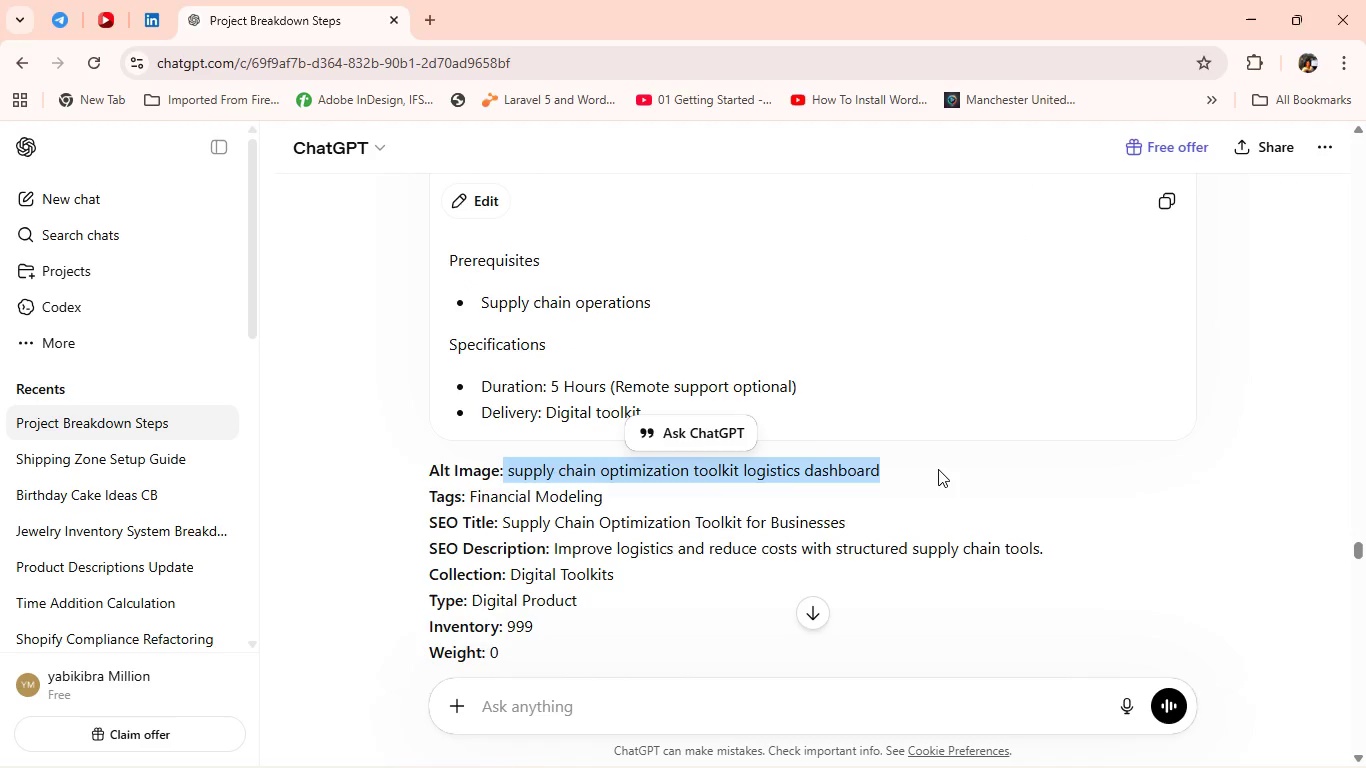 
key(Alt+Tab)
 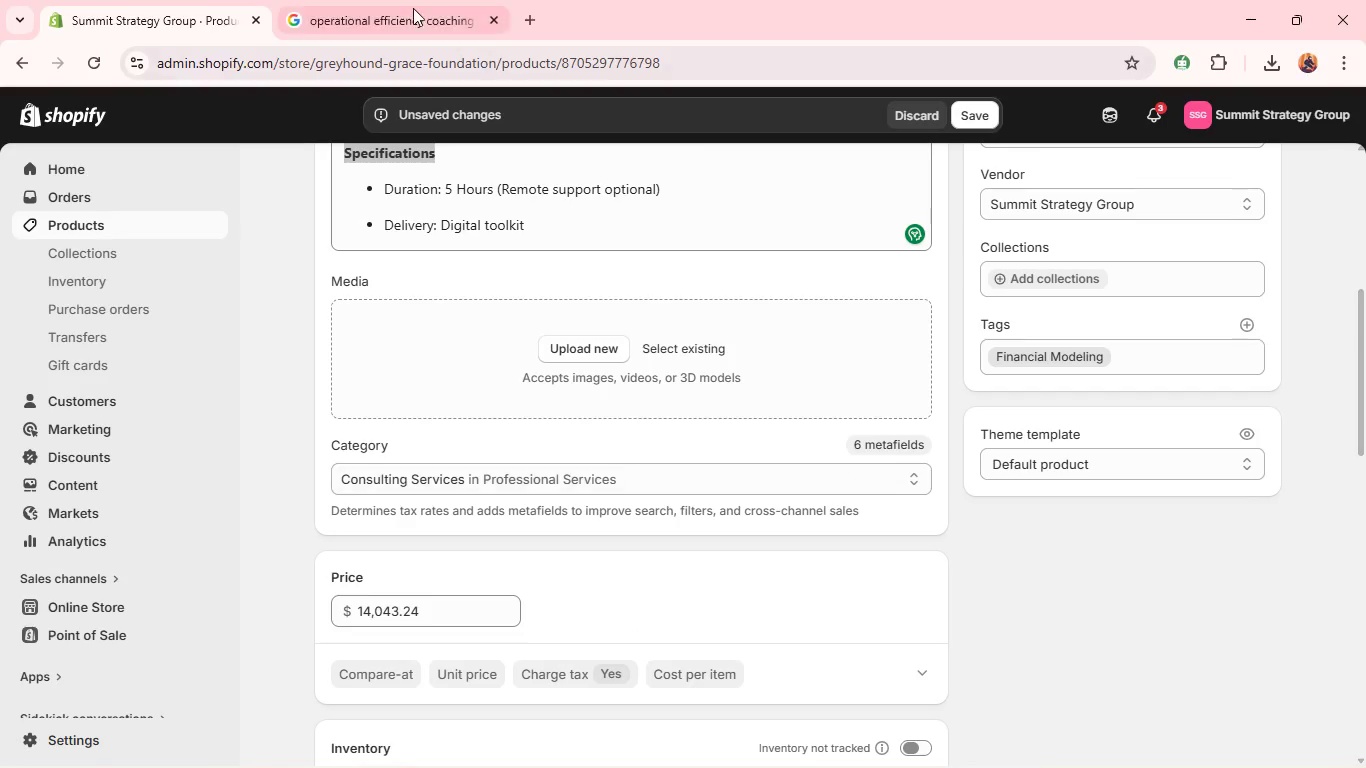 
left_click([400, 1])
 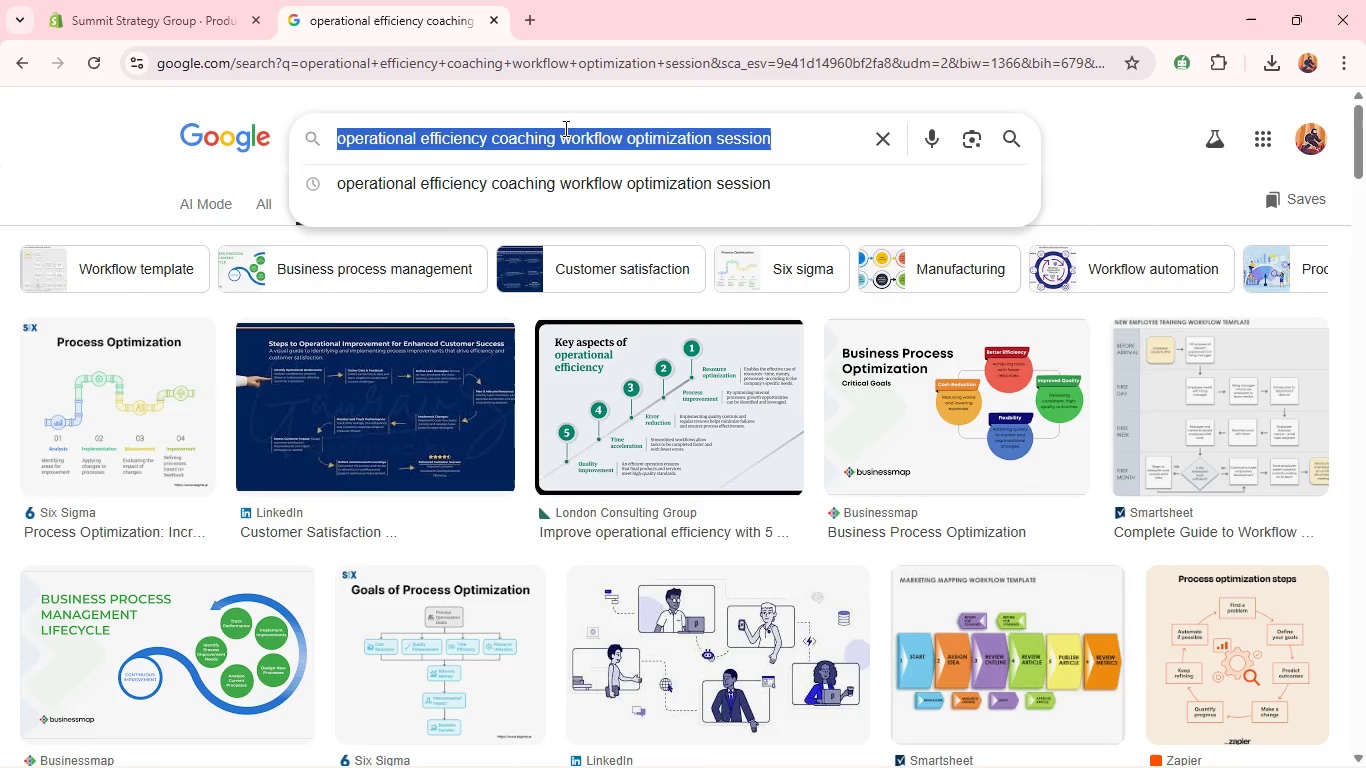 
key(Control+V)
 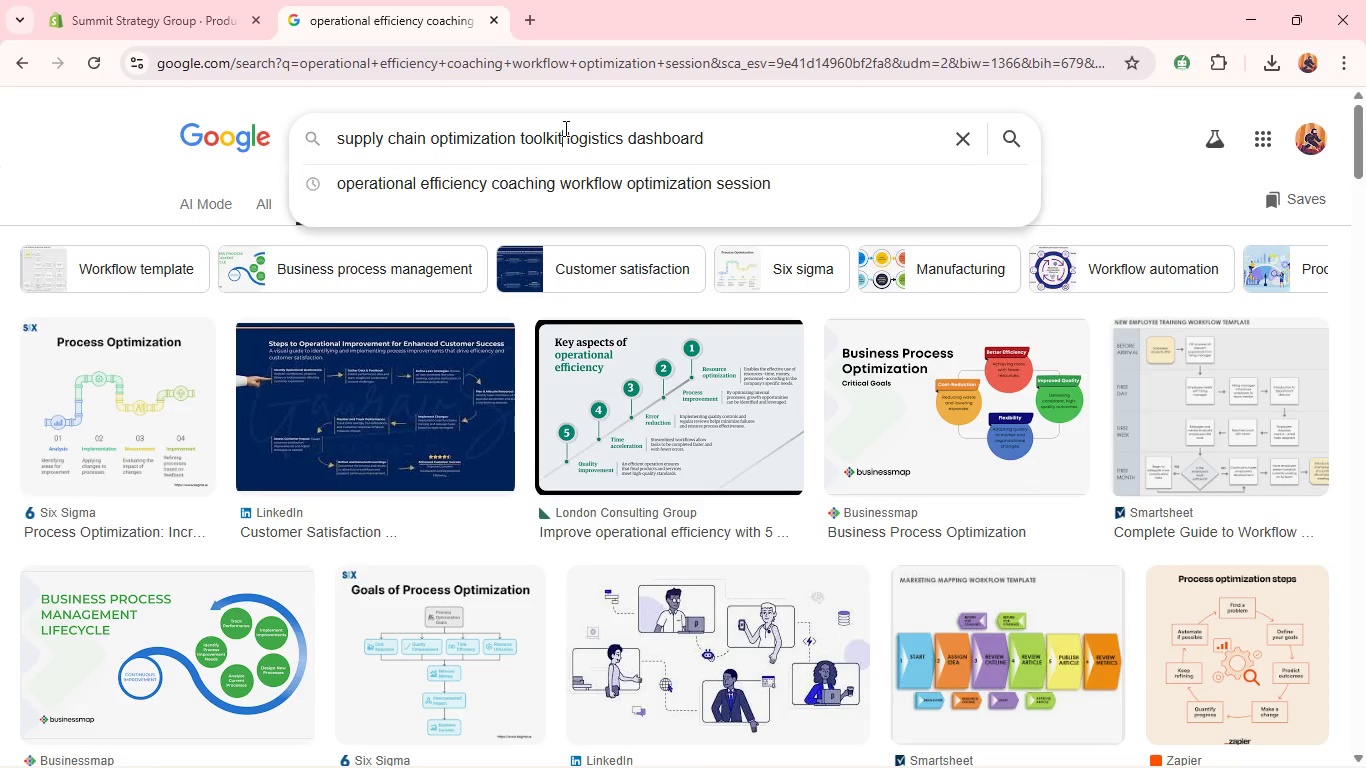 
left_click([564, 128])
 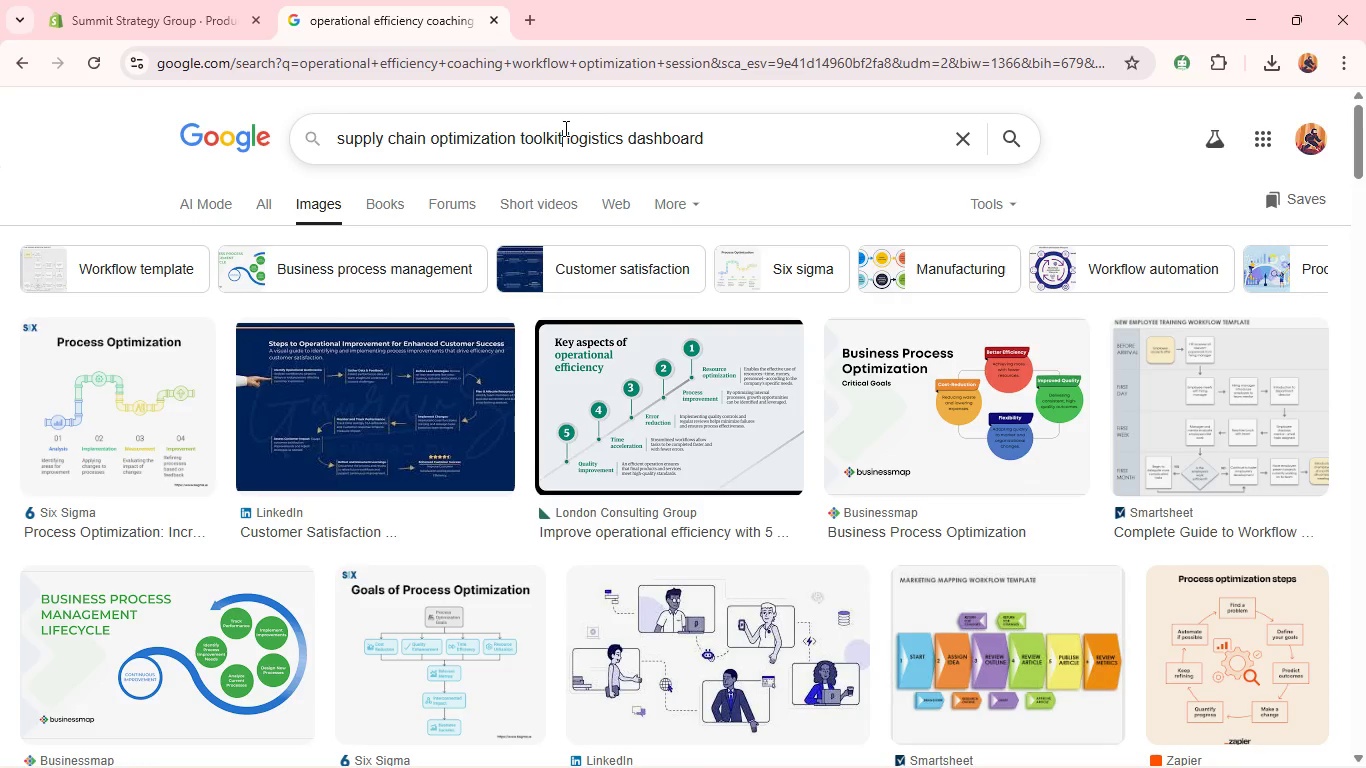 
key(Enter)
 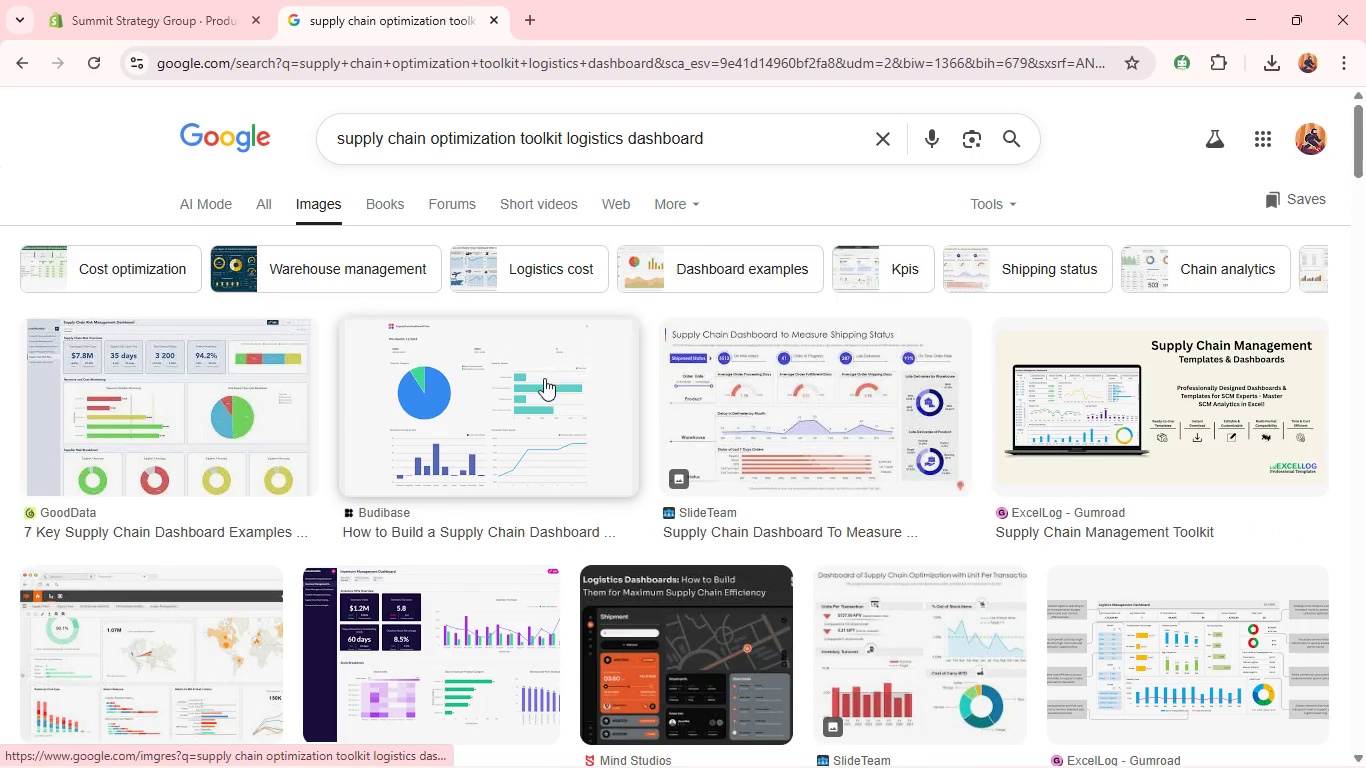 
right_click([543, 391])
 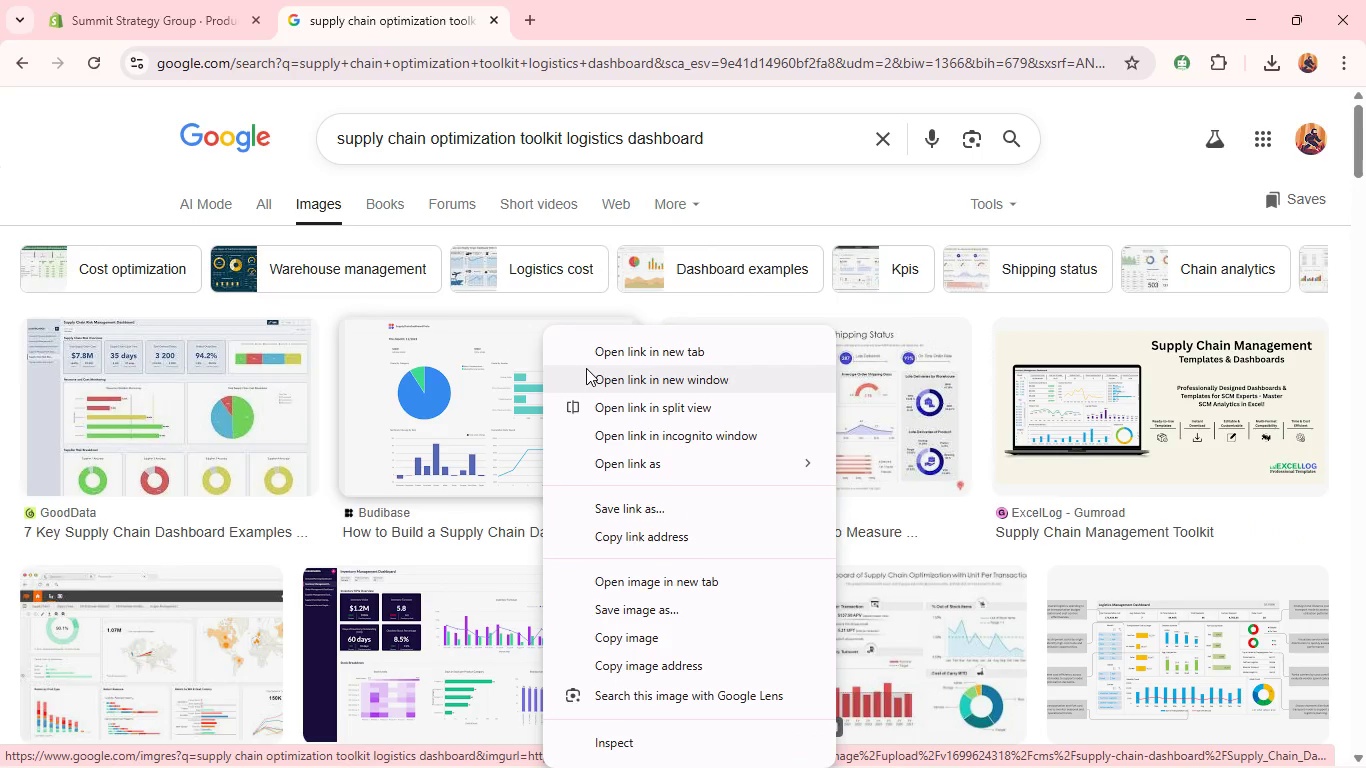 
right_click([1031, 378])
 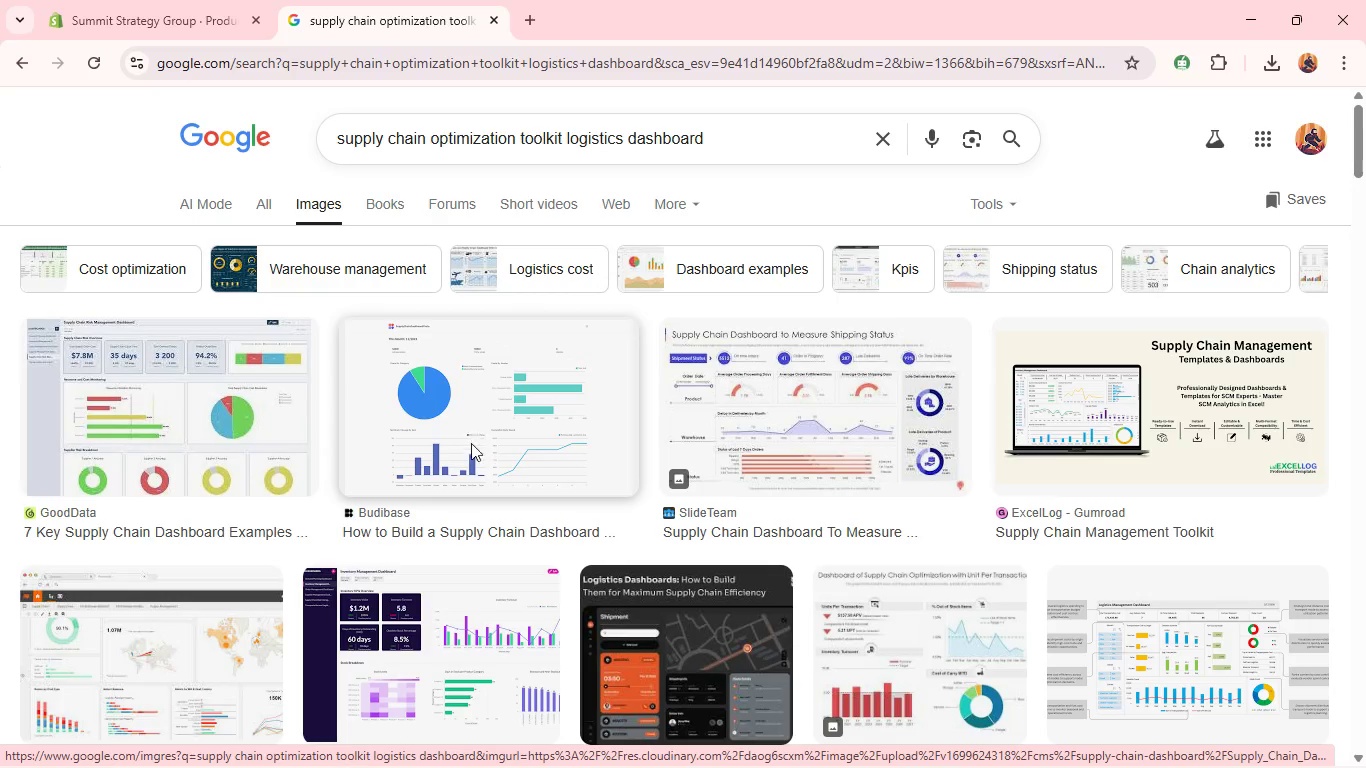 
left_click([540, 447])
 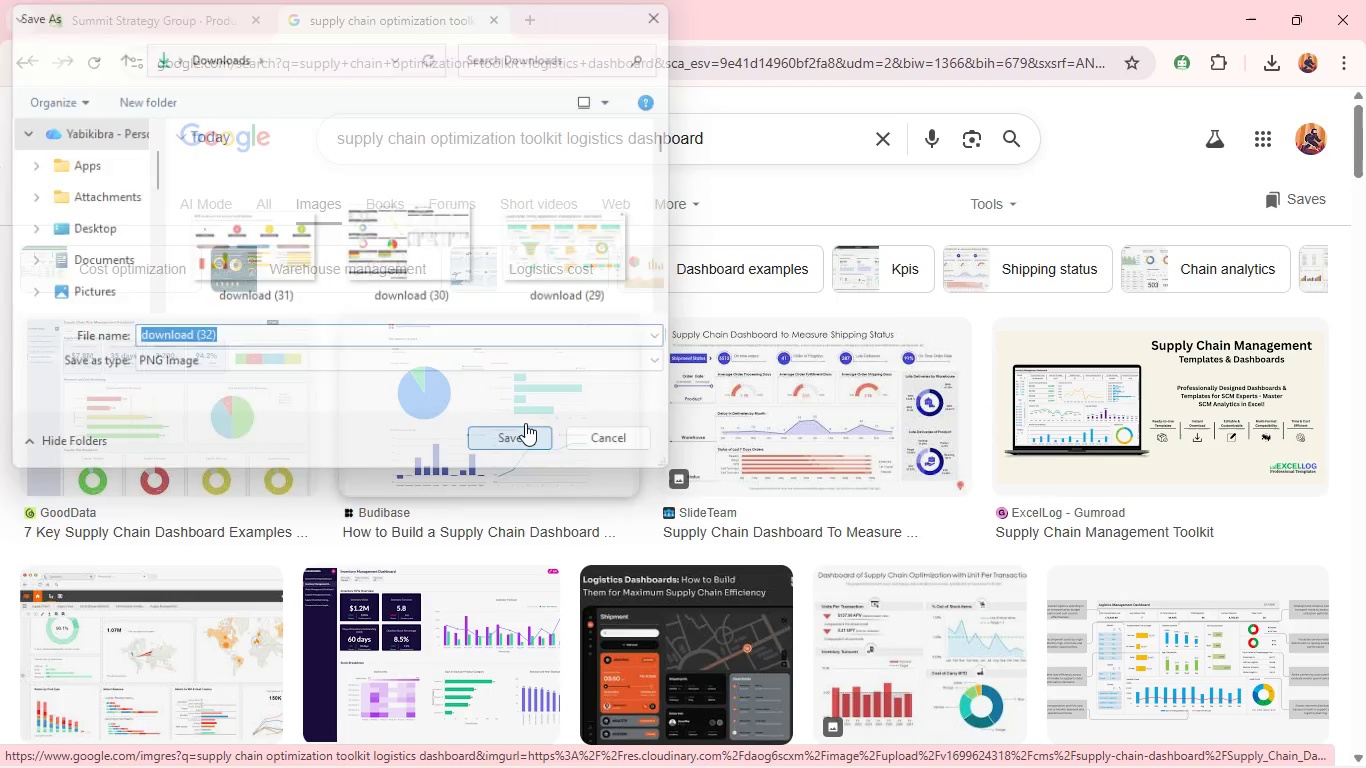 
left_click([194, 1])
 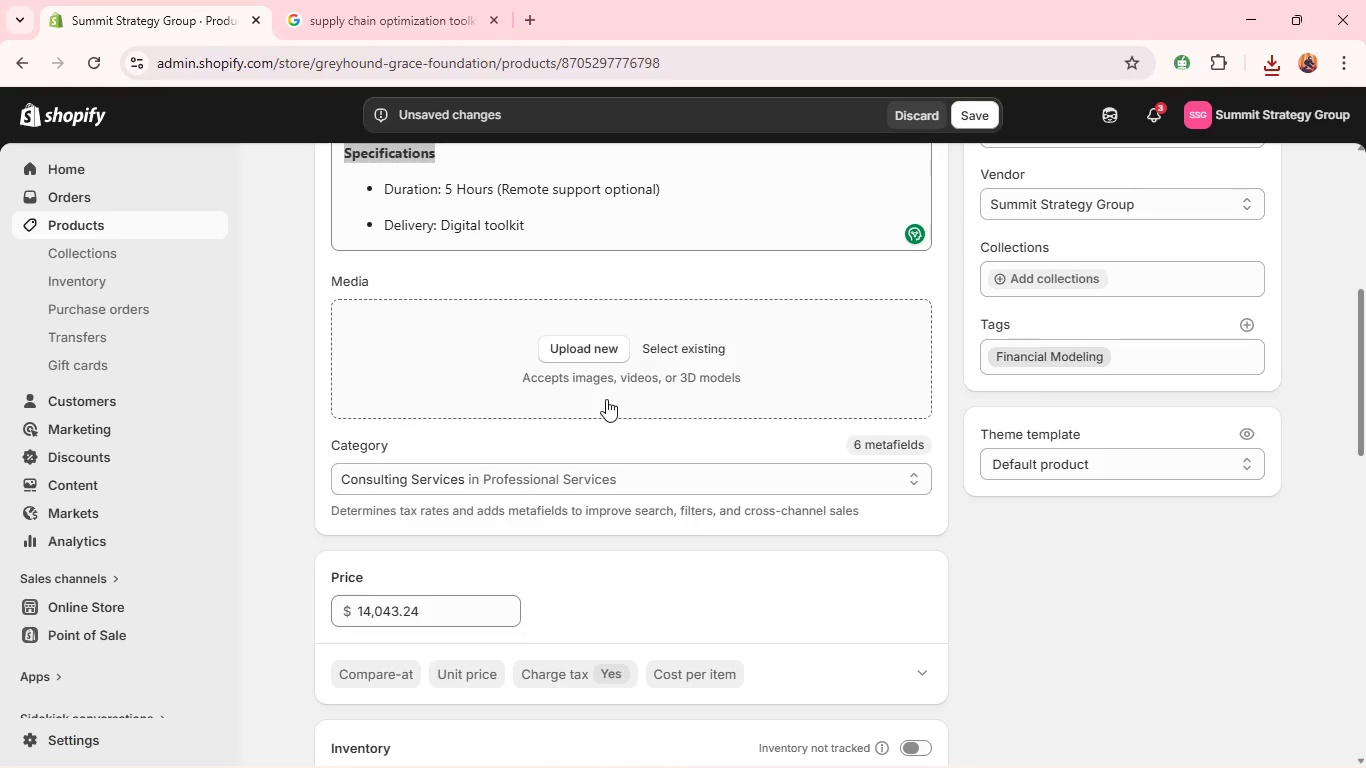 
left_click([595, 361])
 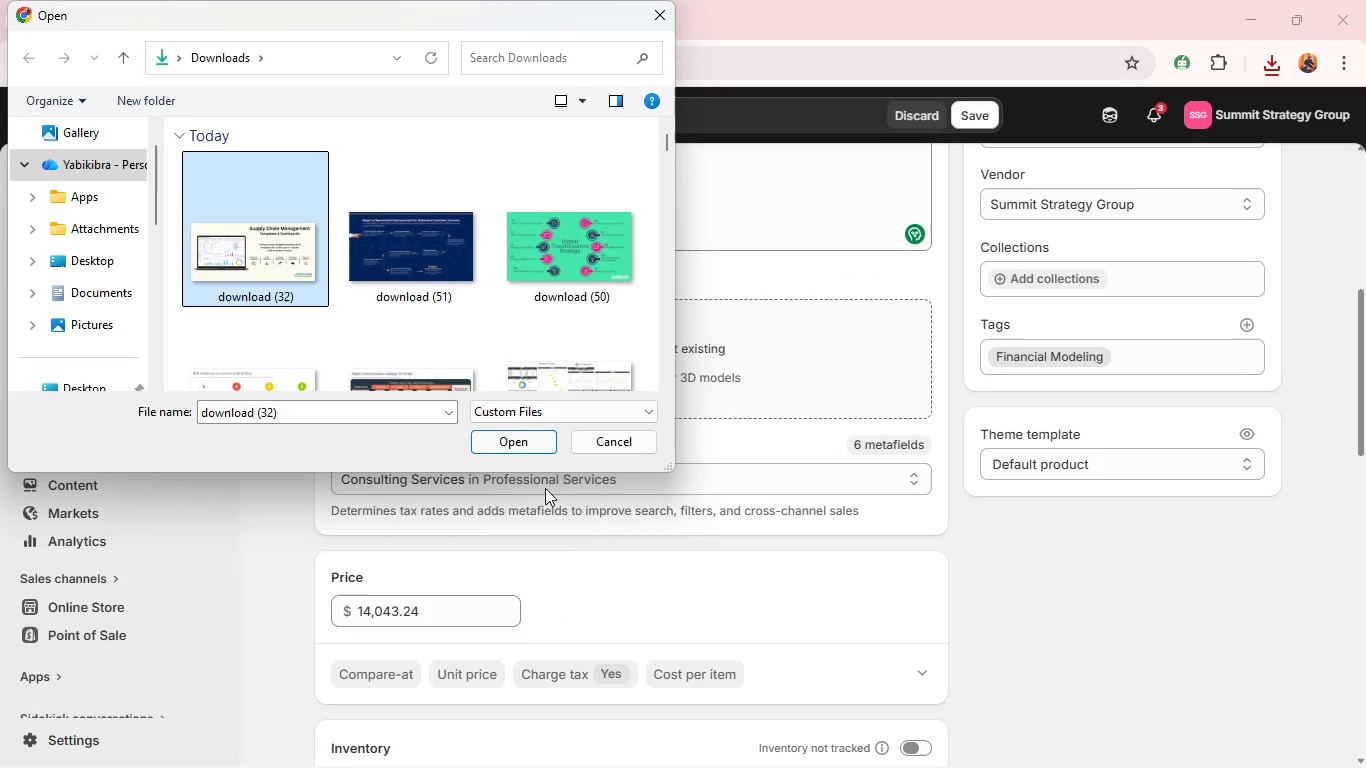 
left_click([517, 448])
 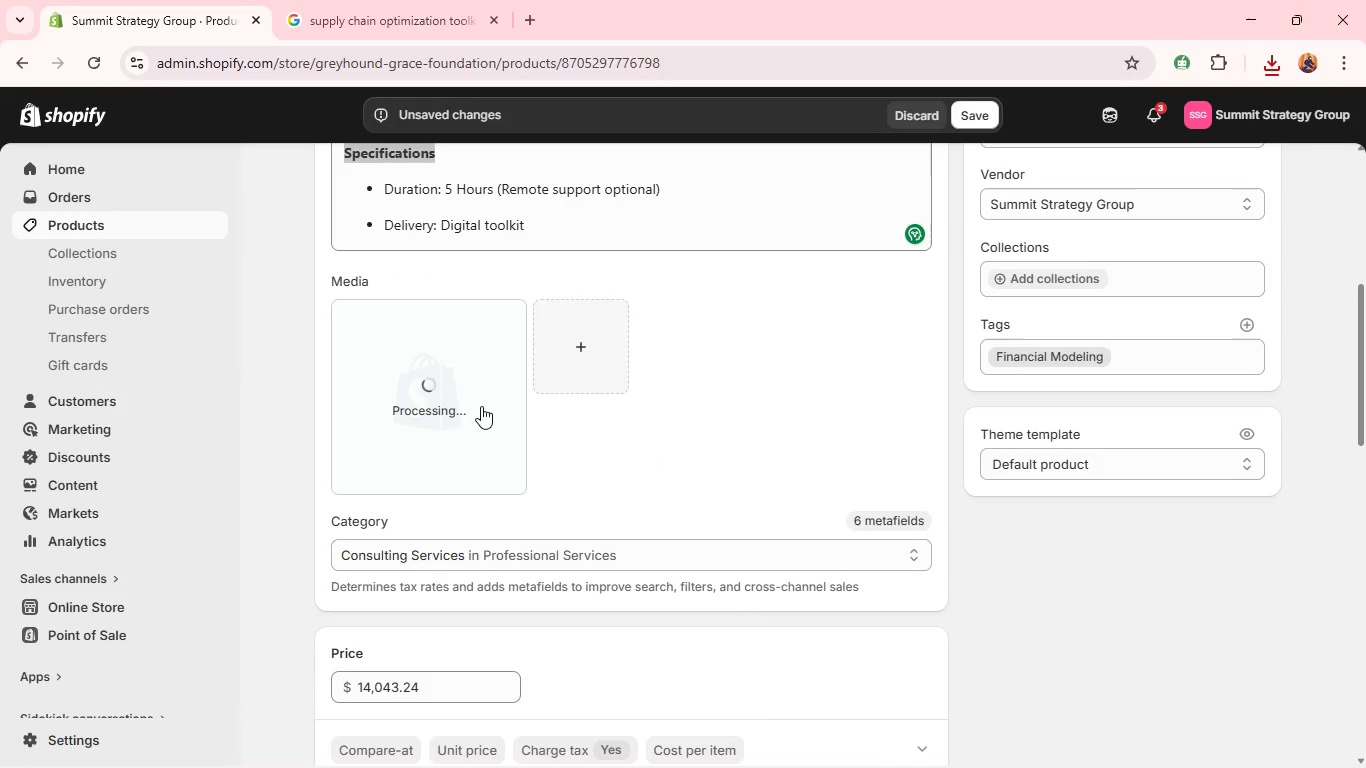 
wait(5.36)
 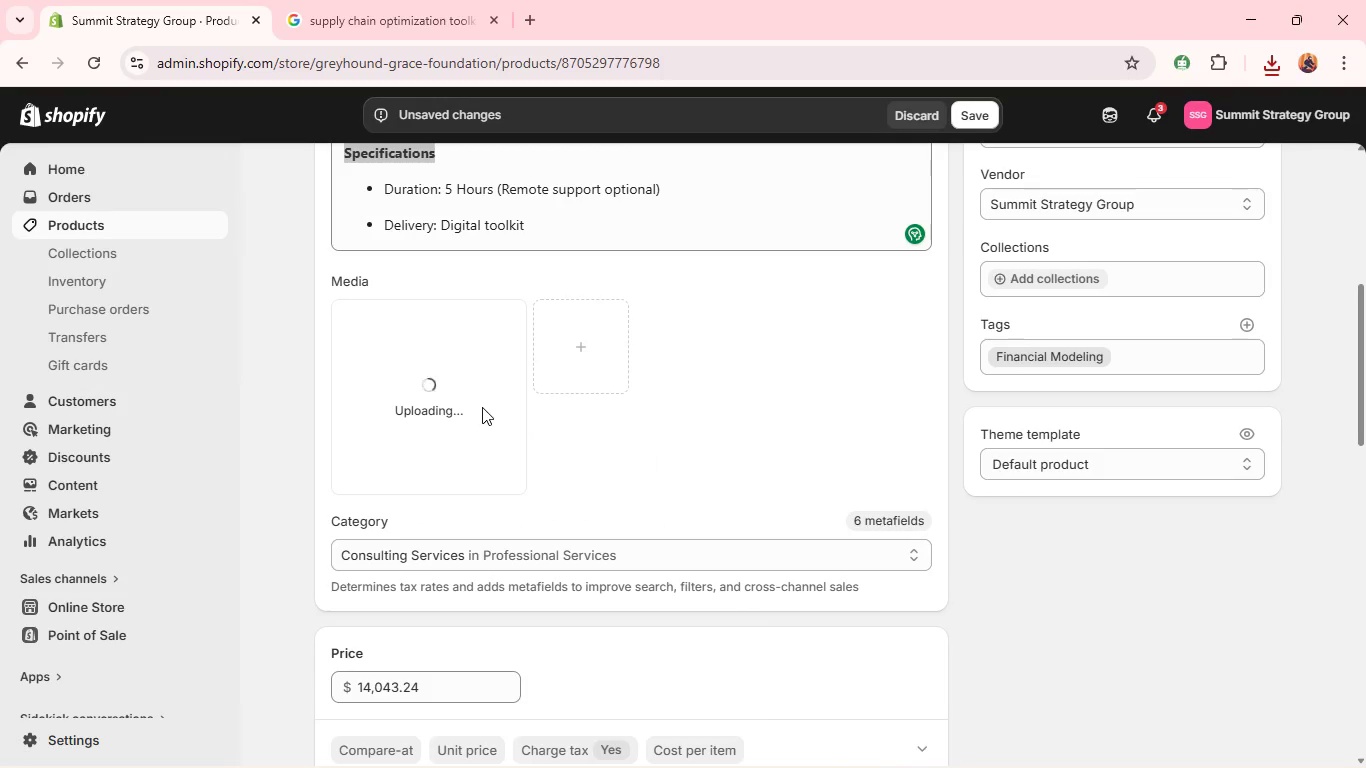 
left_click([481, 406])
 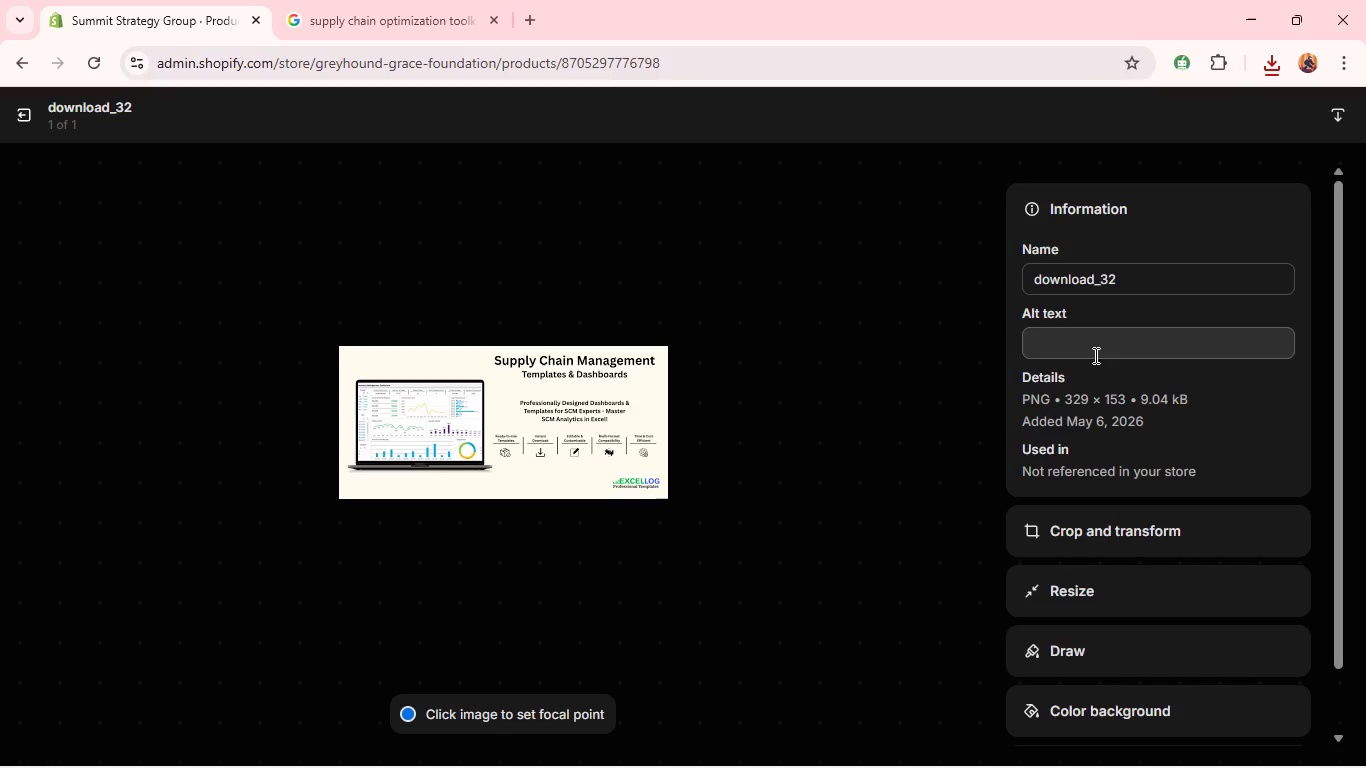 
left_click([1081, 341])
 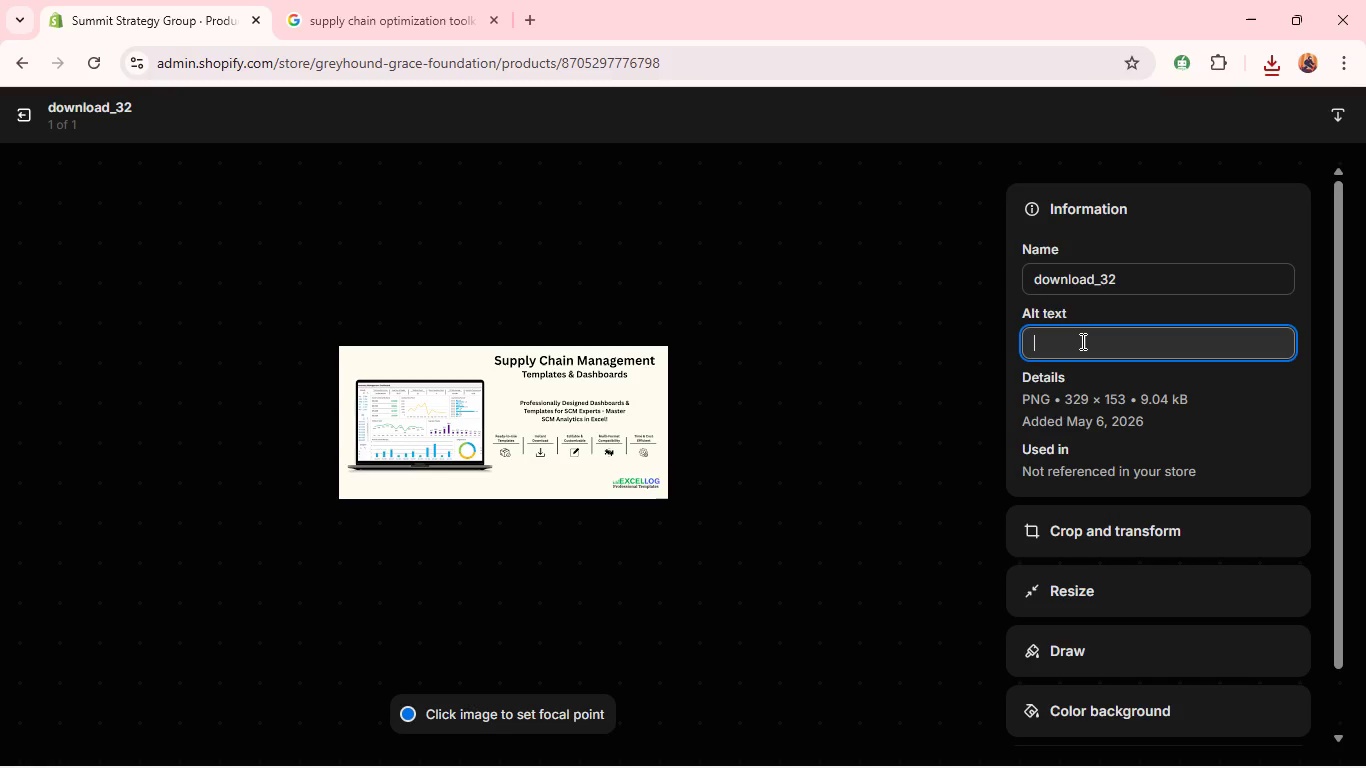 
key(Control+V)
 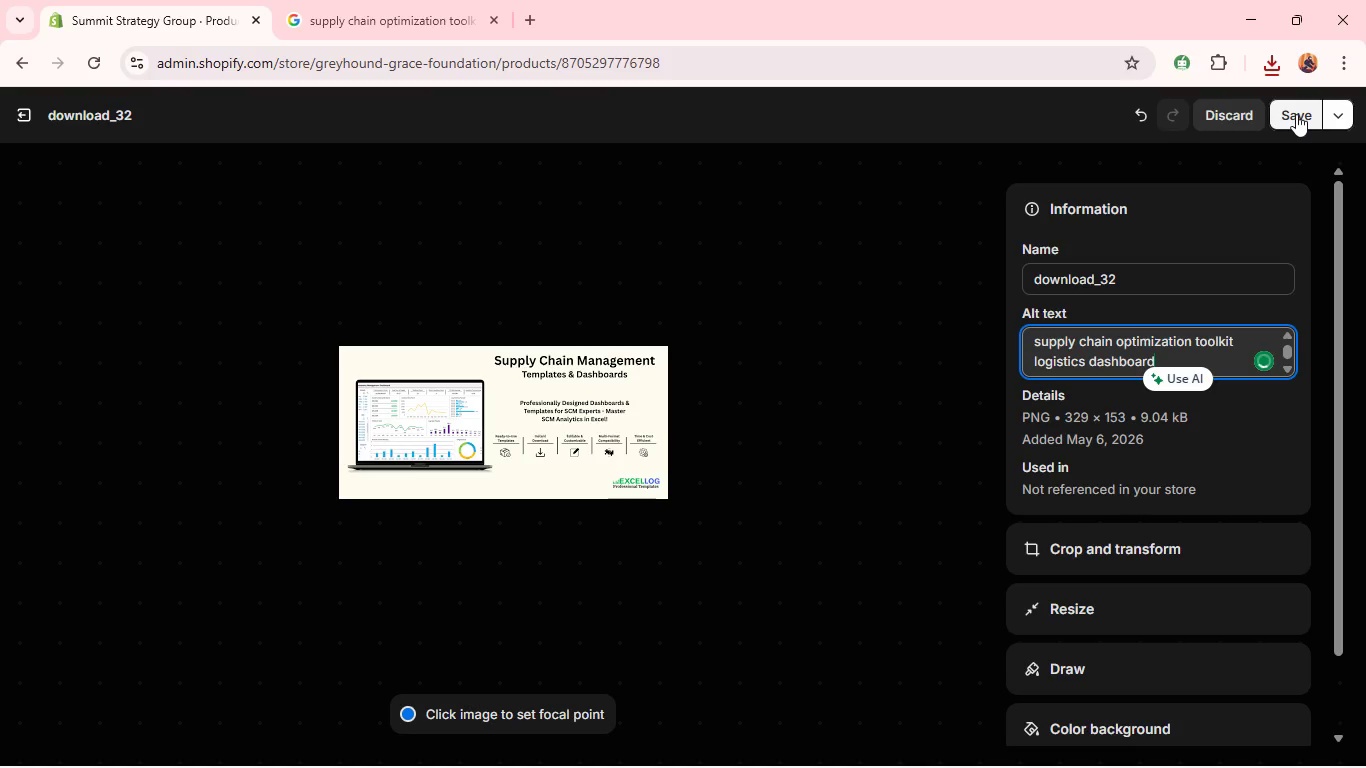 
left_click([1296, 114])
 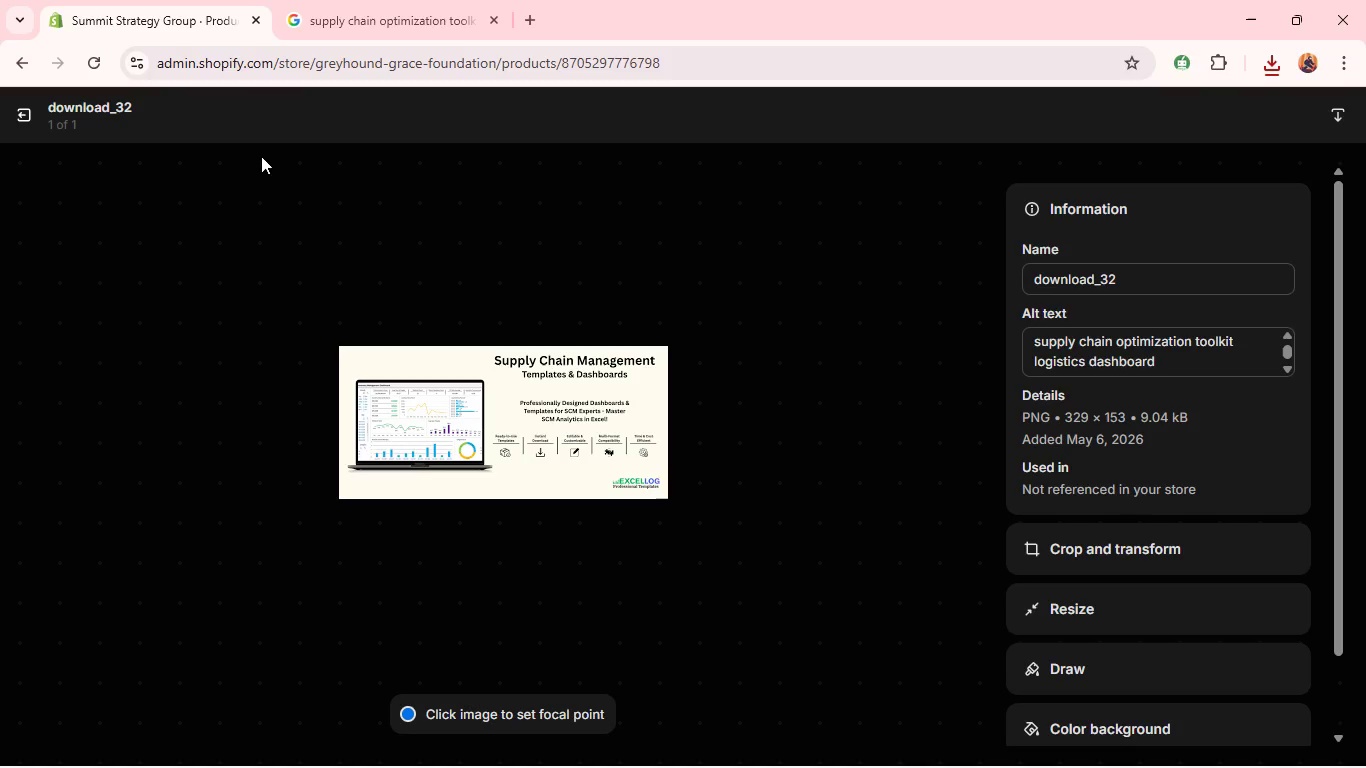 
left_click([34, 107])
 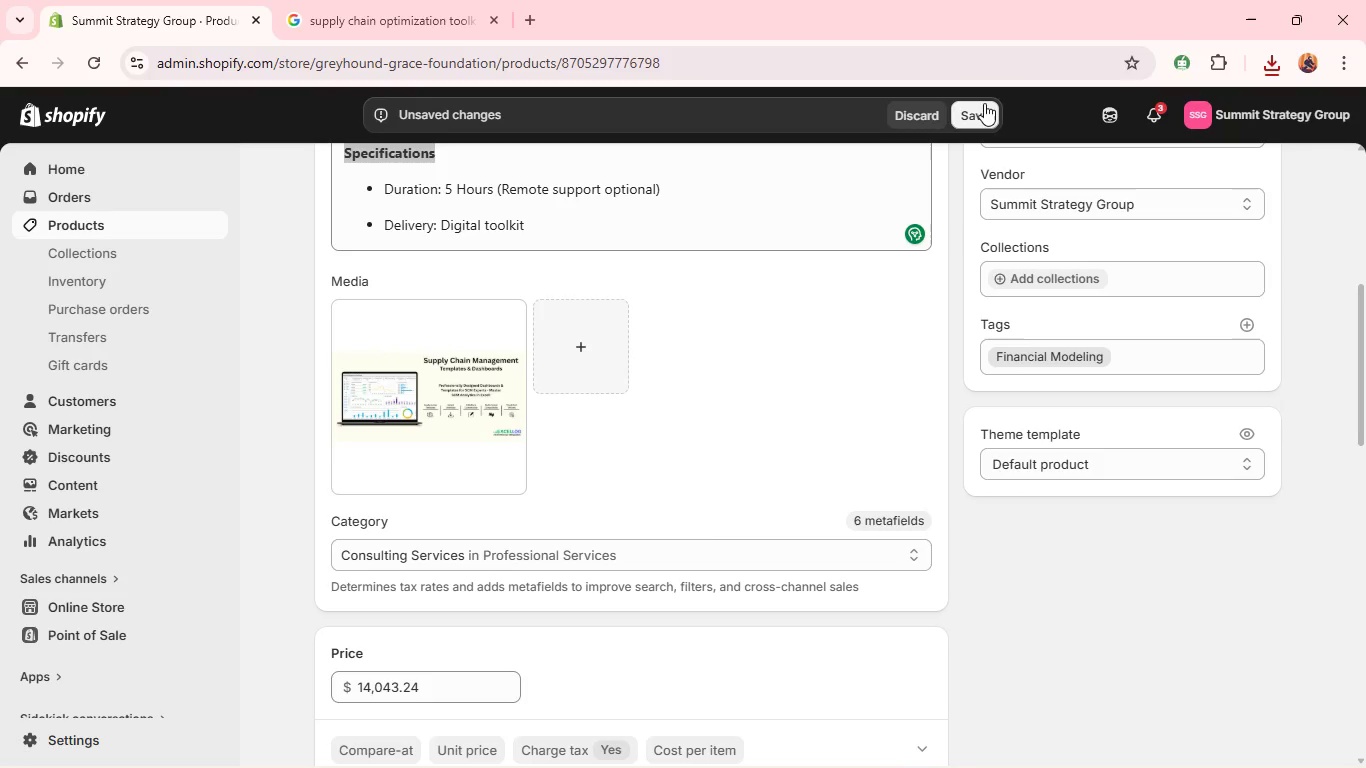 
scroll: coordinate [1003, 324], scroll_direction: up, amount: 1.0
 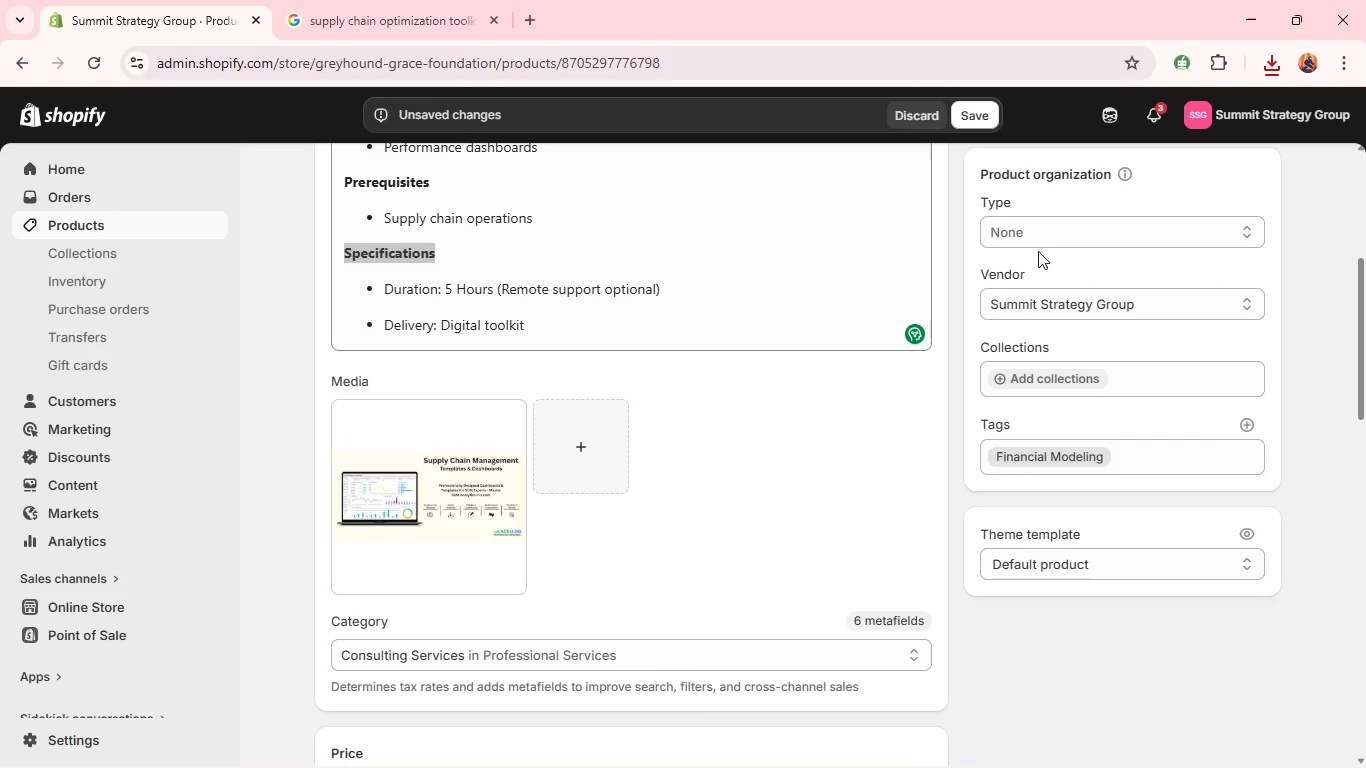 
left_click([1030, 236])
 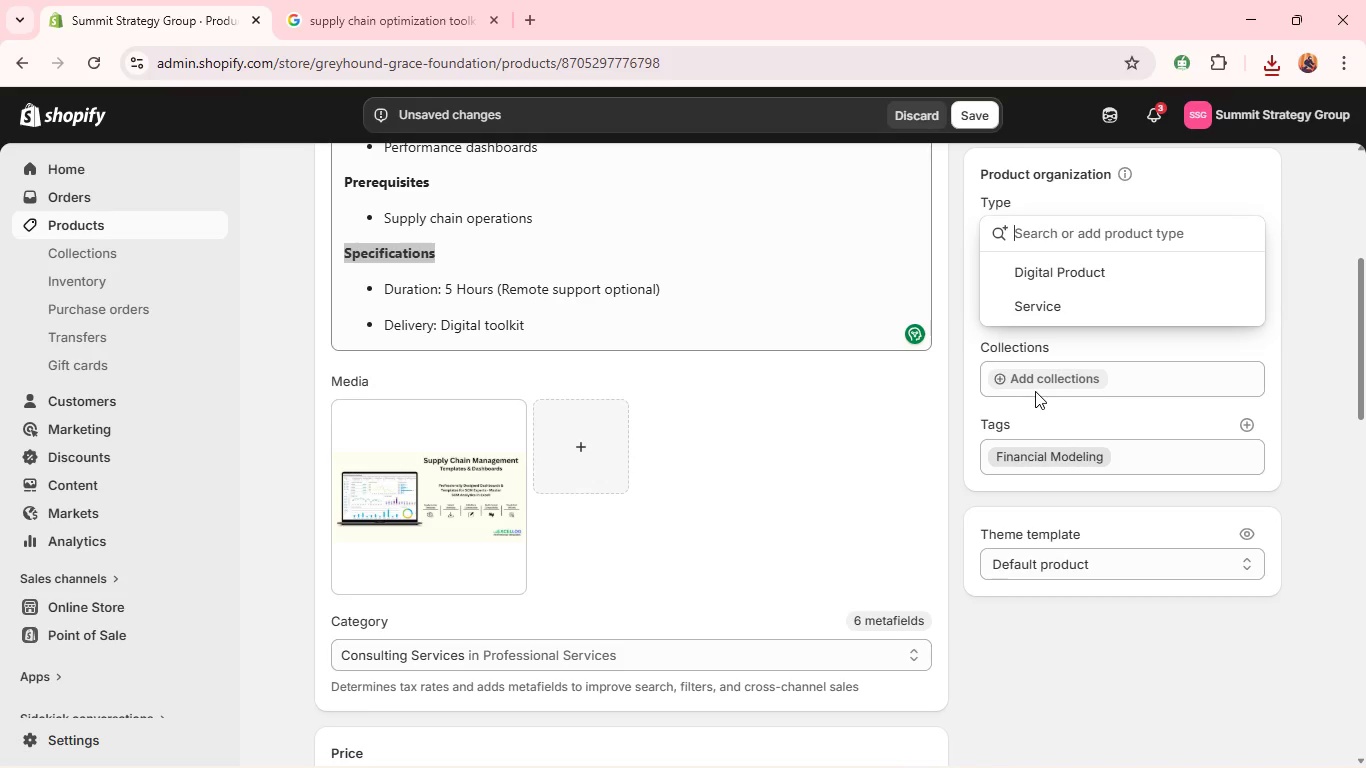 
left_click([1038, 275])
 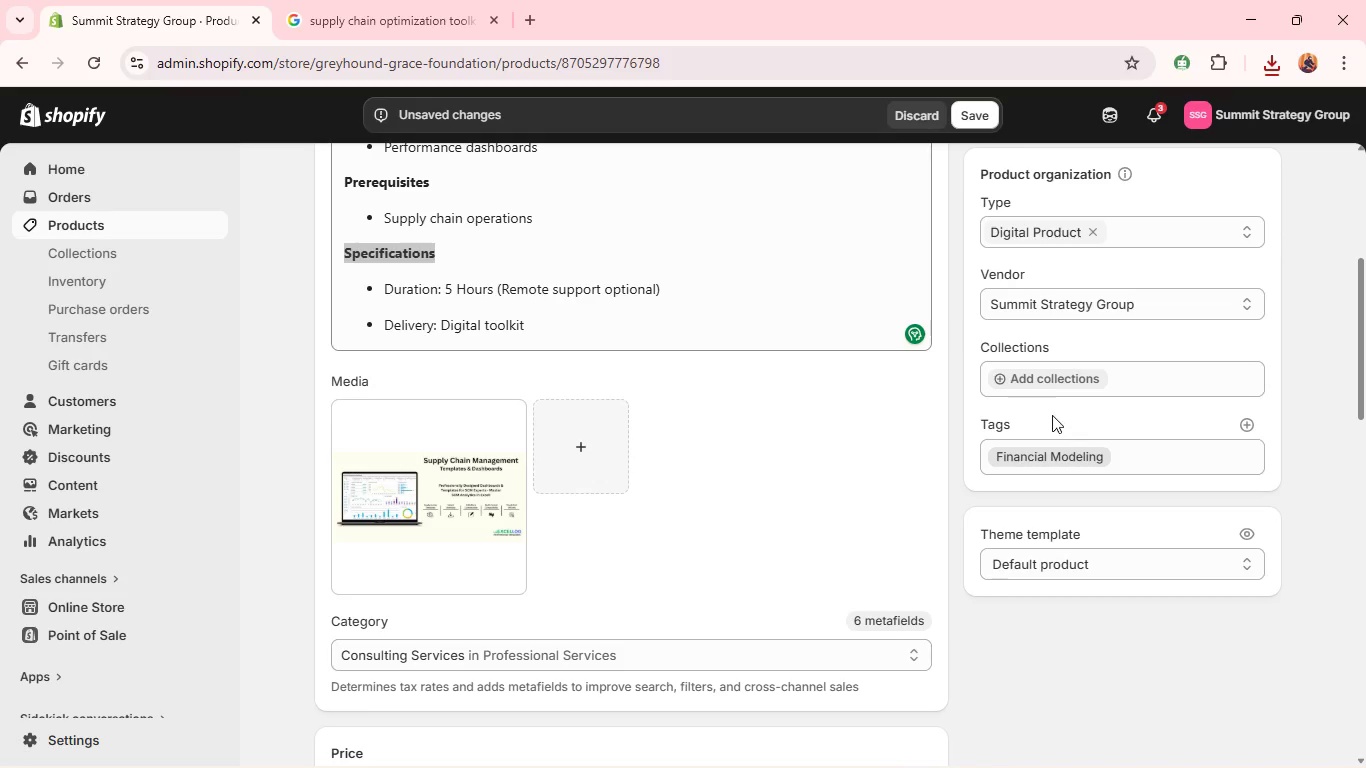 
left_click([1049, 375])
 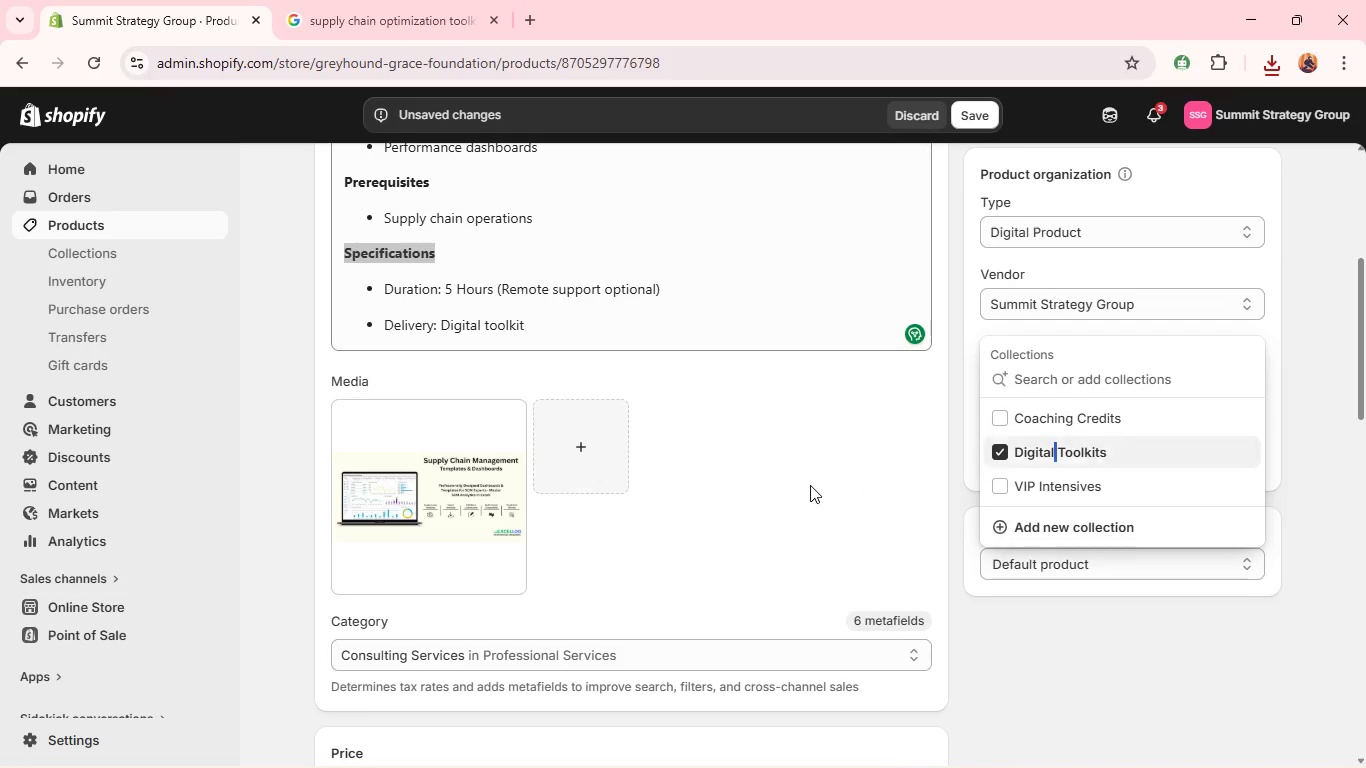 
scroll: coordinate [782, 439], scroll_direction: down, amount: 5.0
 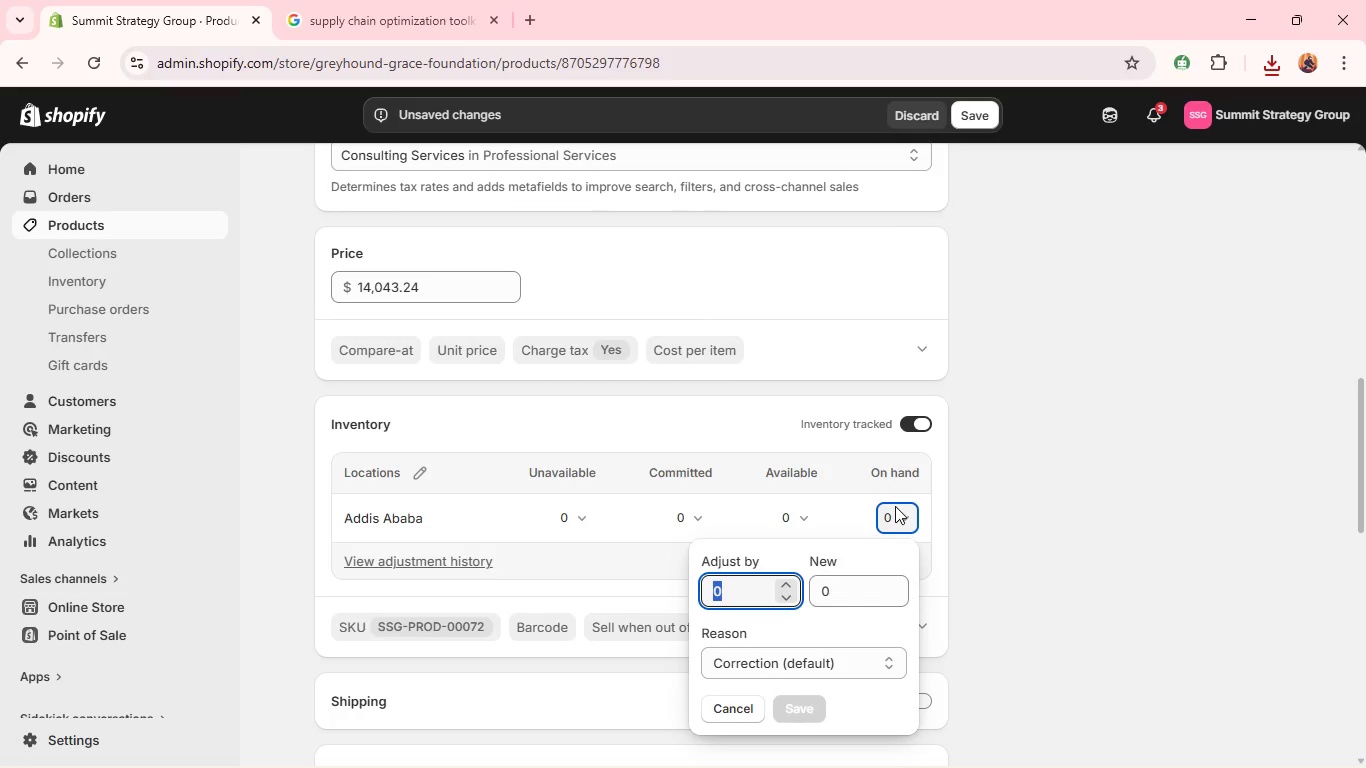 
type(999)
 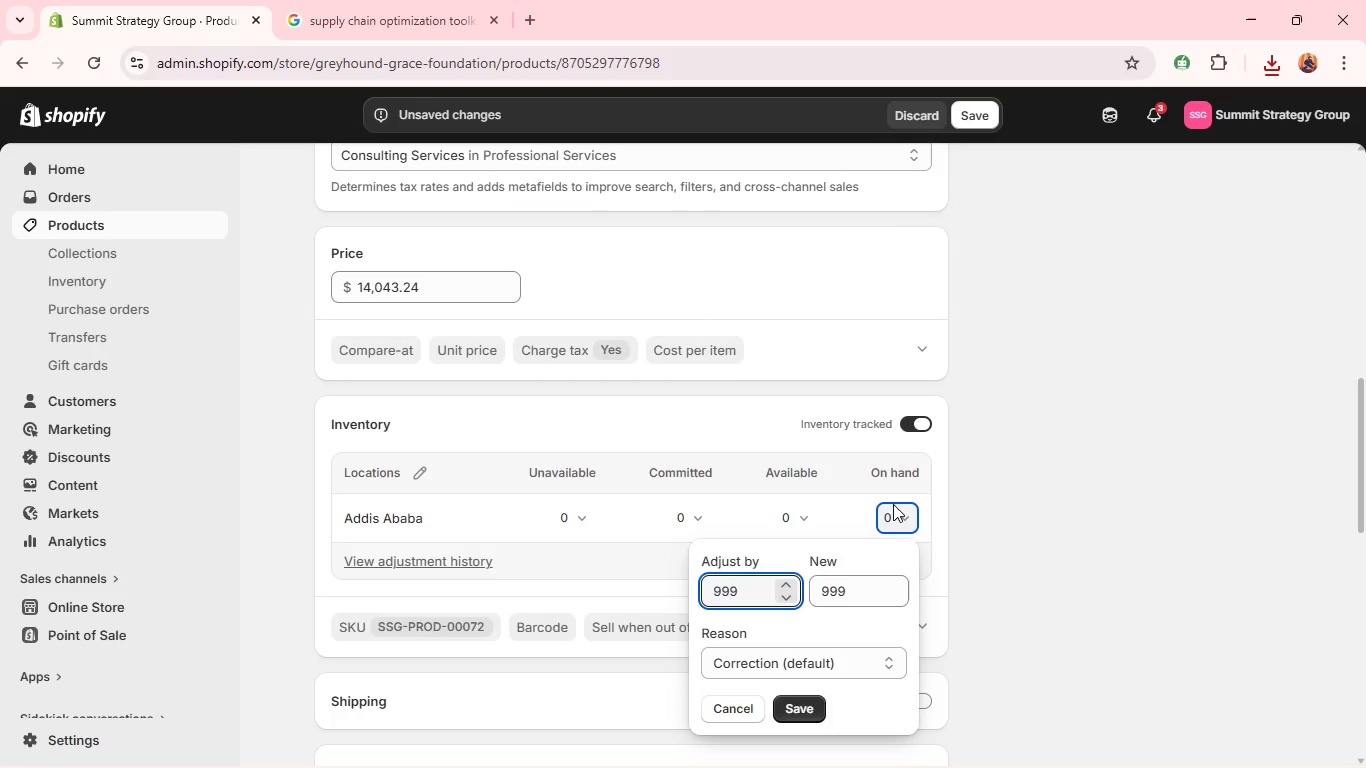 
key(Enter)
 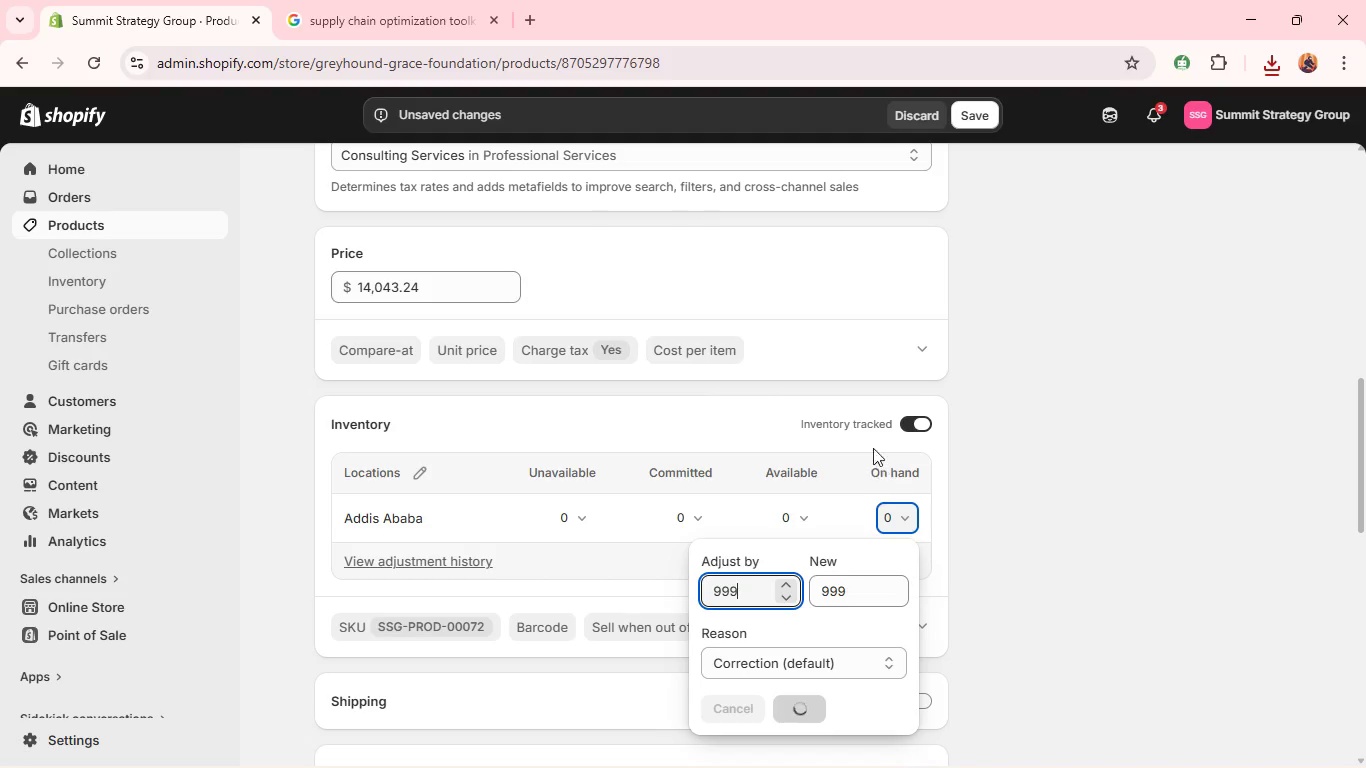 
mouse_move([849, 400])
 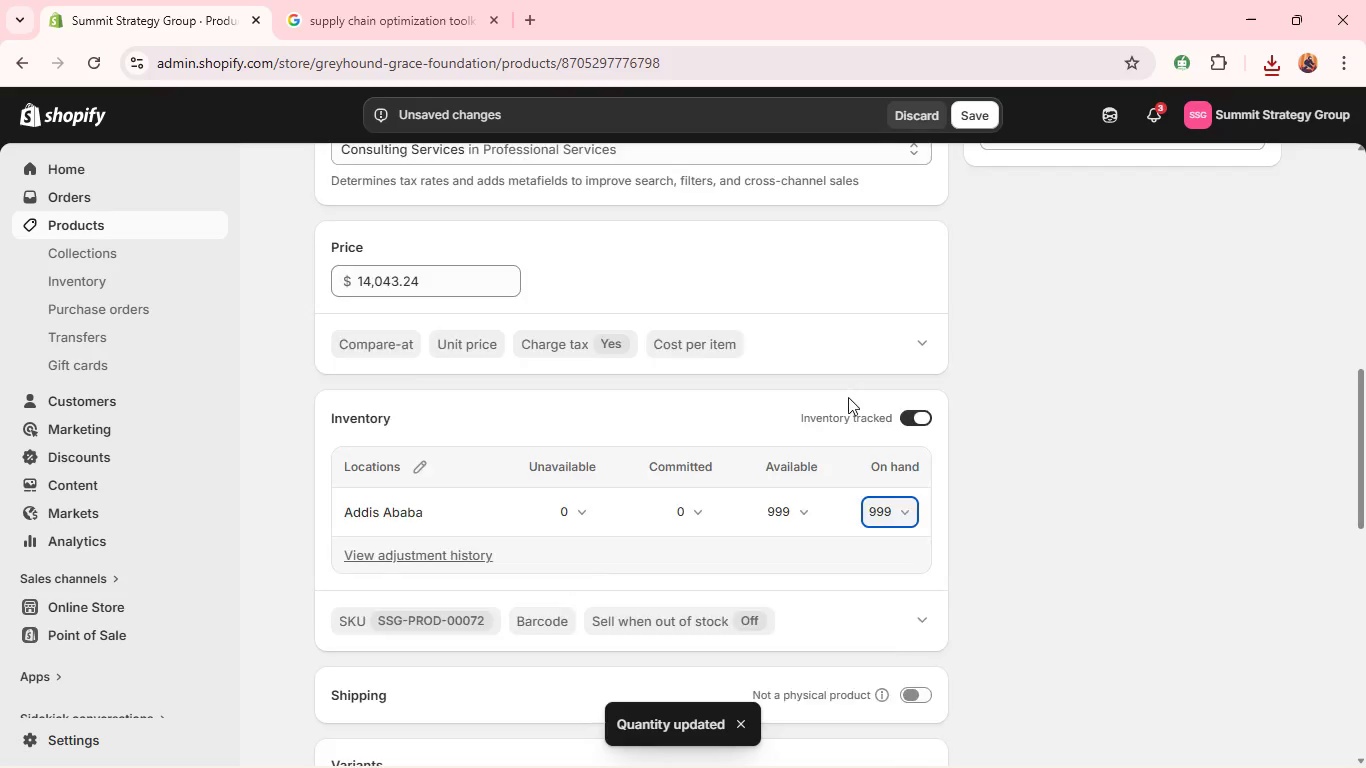 
scroll: coordinate [844, 379], scroll_direction: down, amount: 13.0
 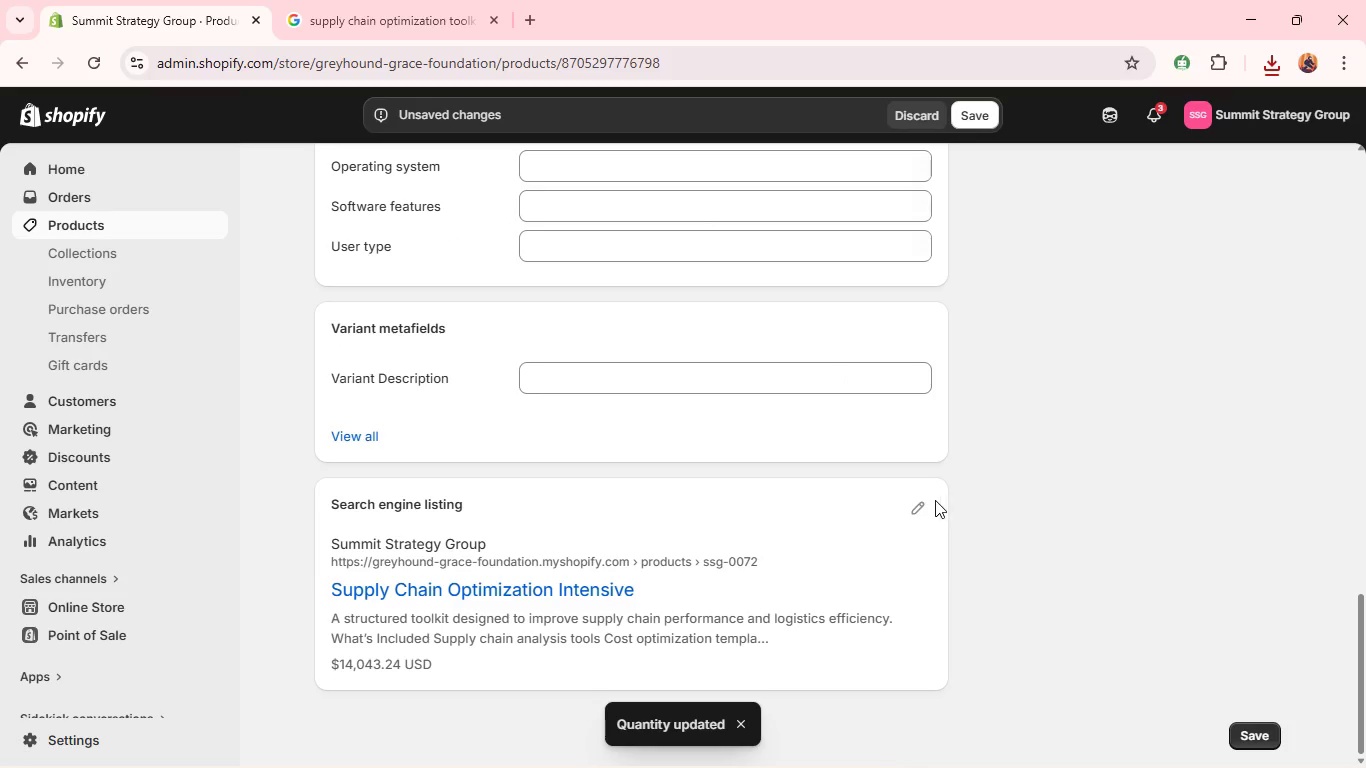 
left_click([902, 501])
 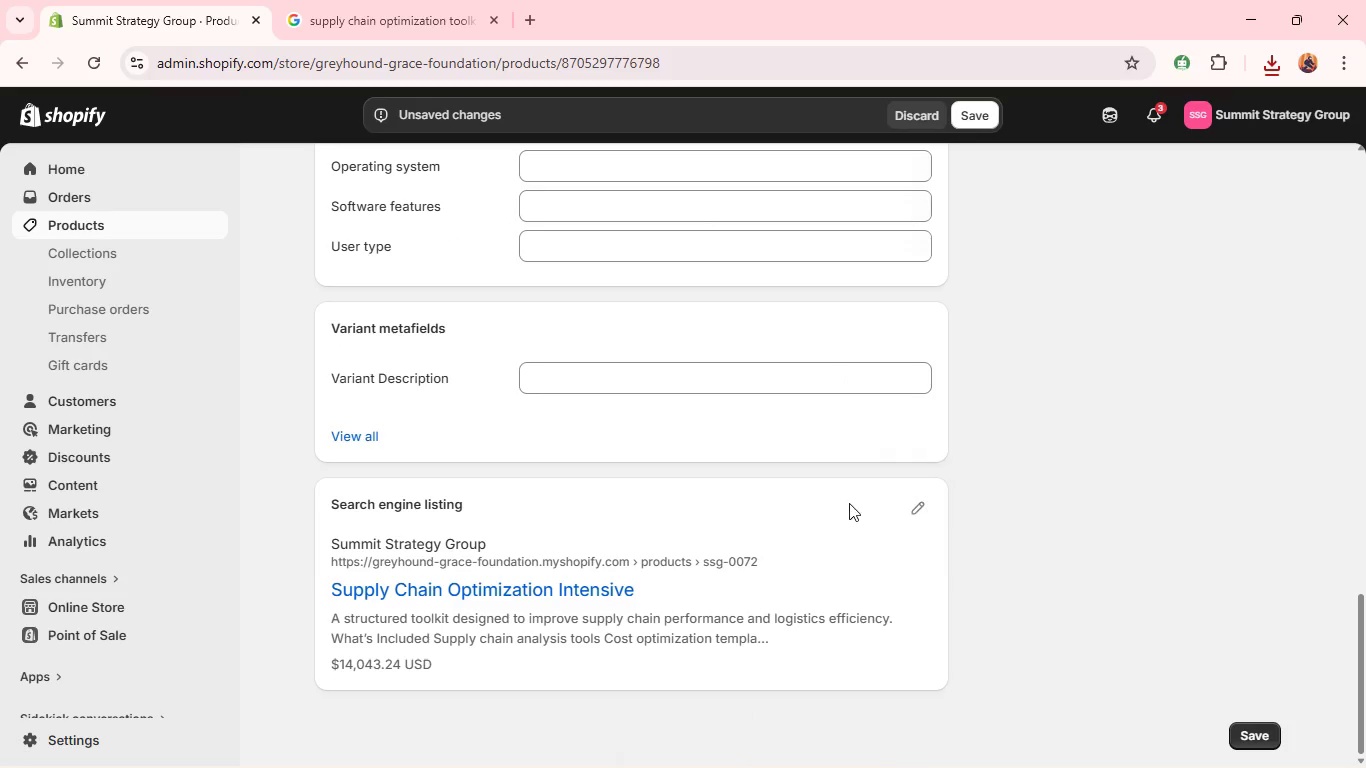 
left_click([914, 517])
 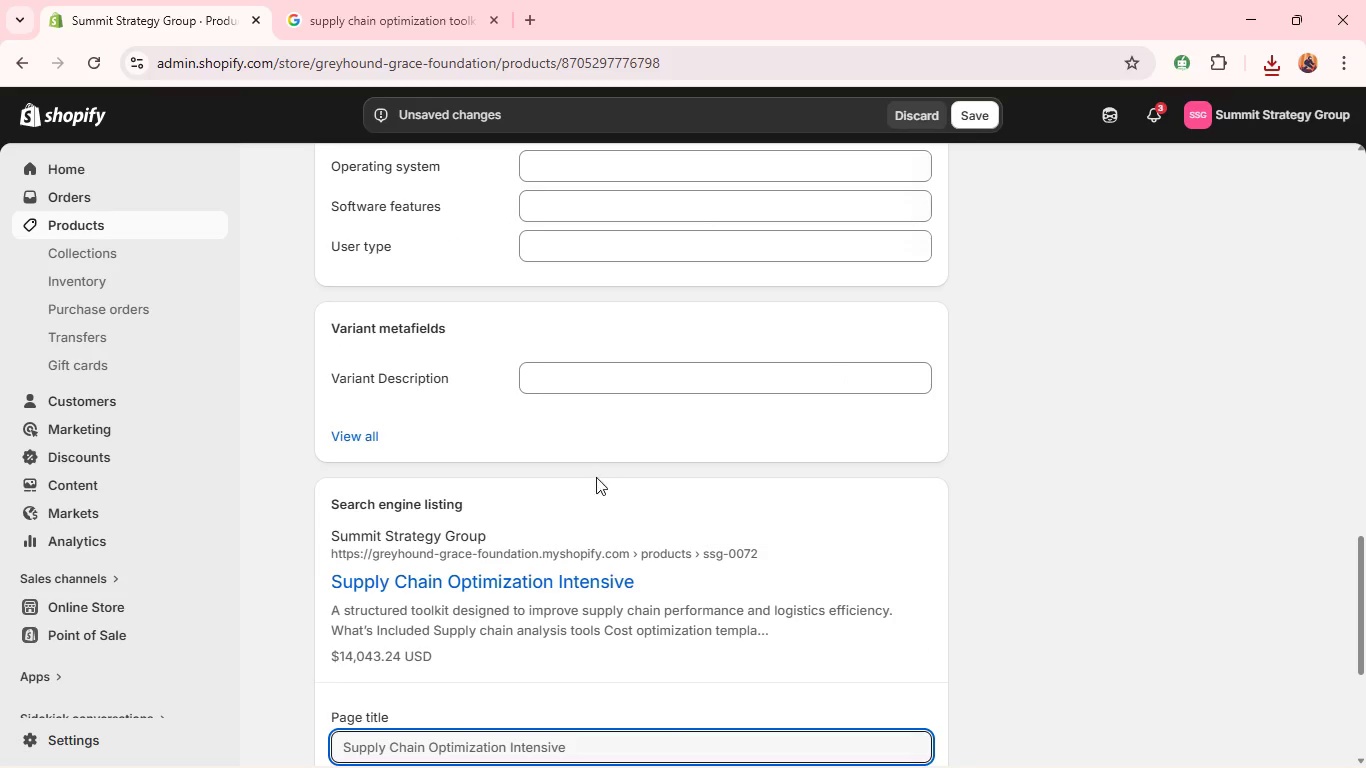 
scroll: coordinate [595, 476], scroll_direction: down, amount: 2.0
 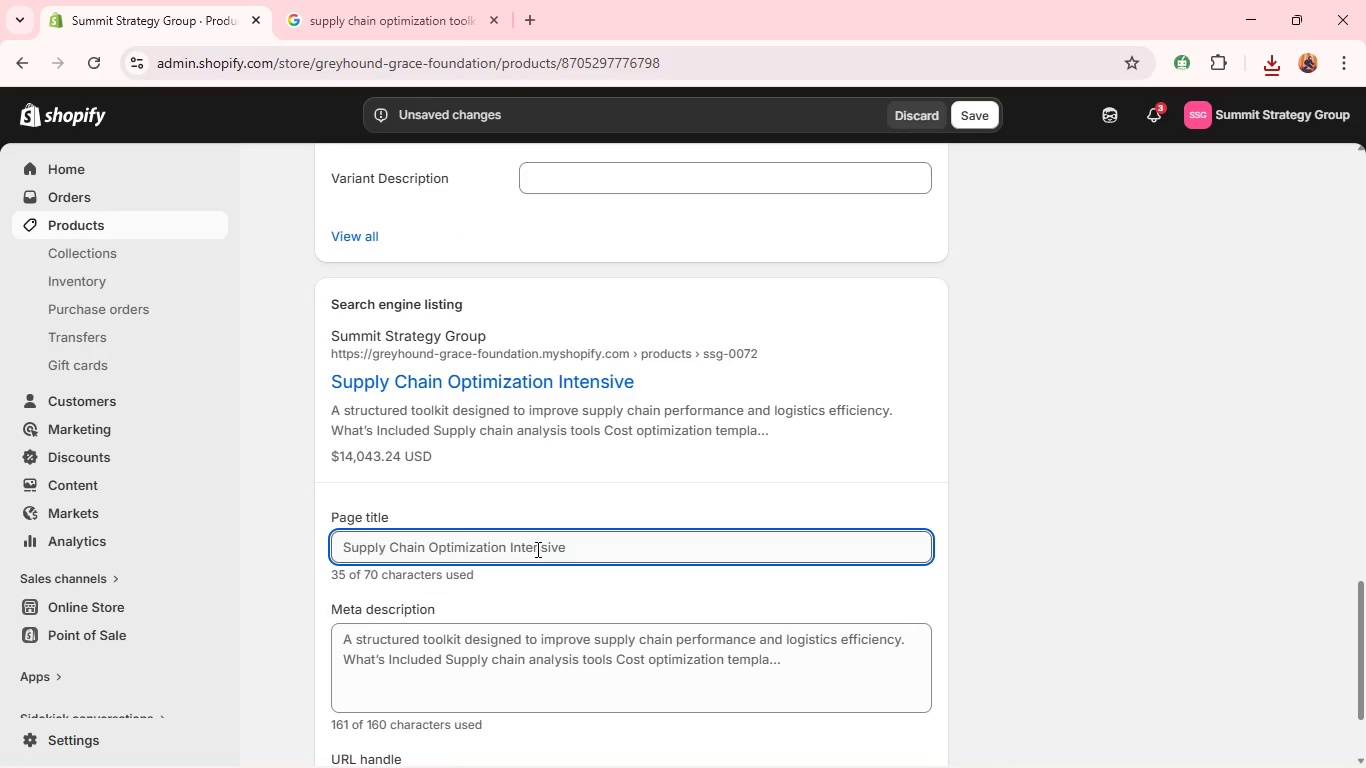 
double_click([515, 547])
 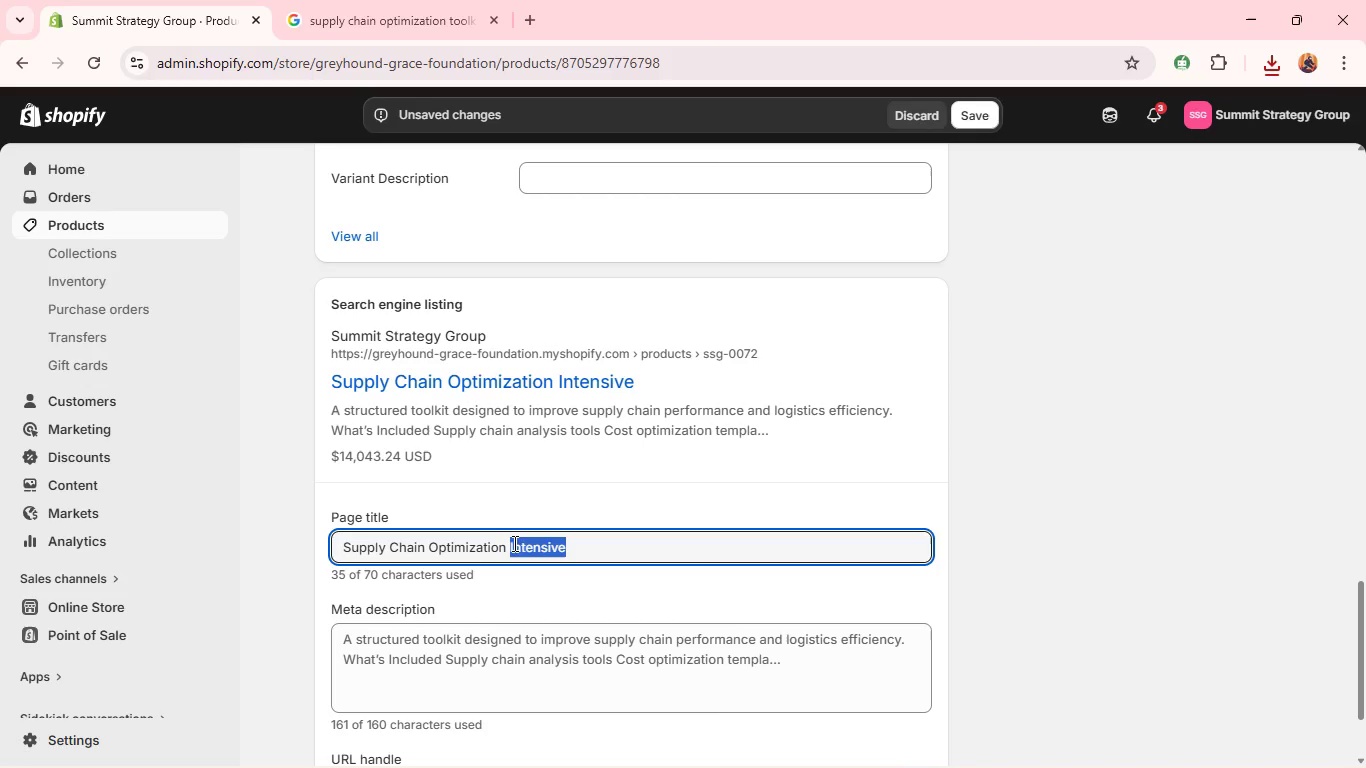 
type(Toolki)
 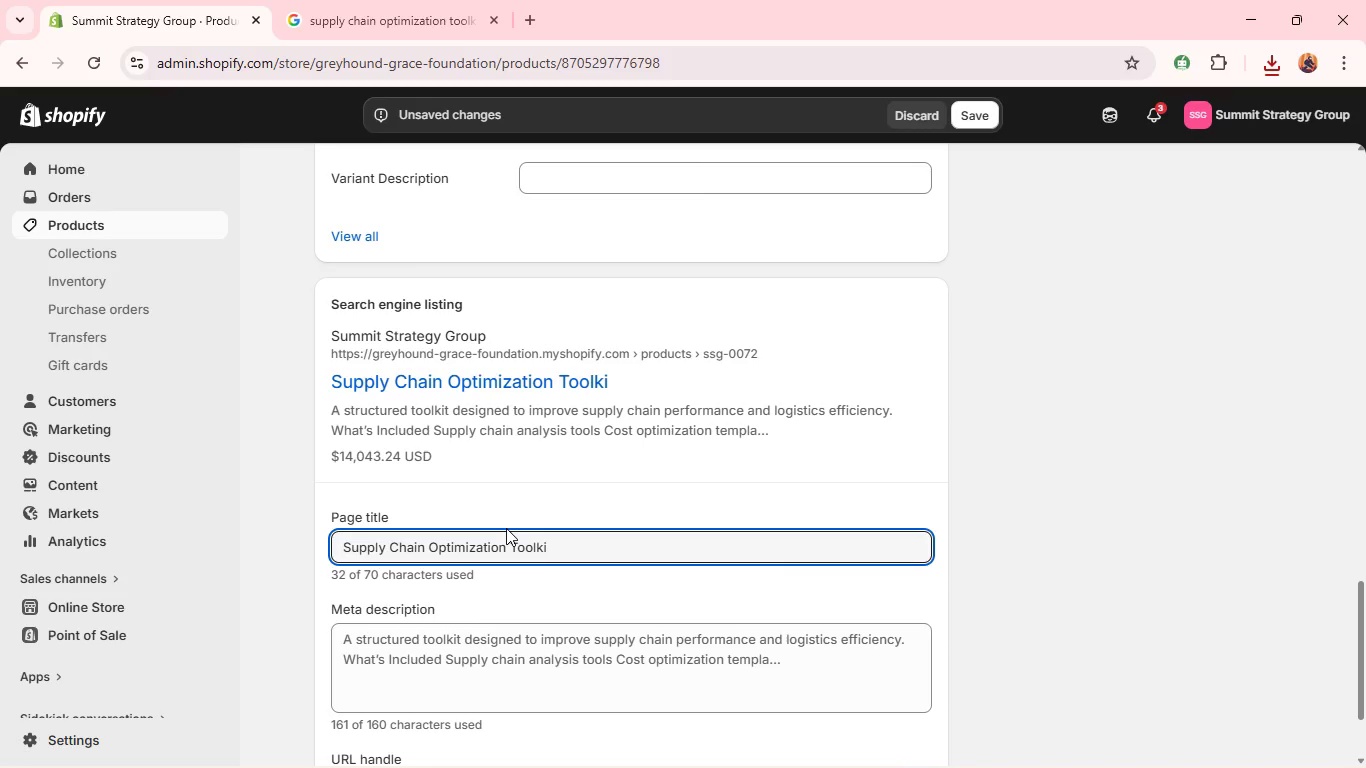 
type(t for V)
key(Backspace)
type(Businesses)
 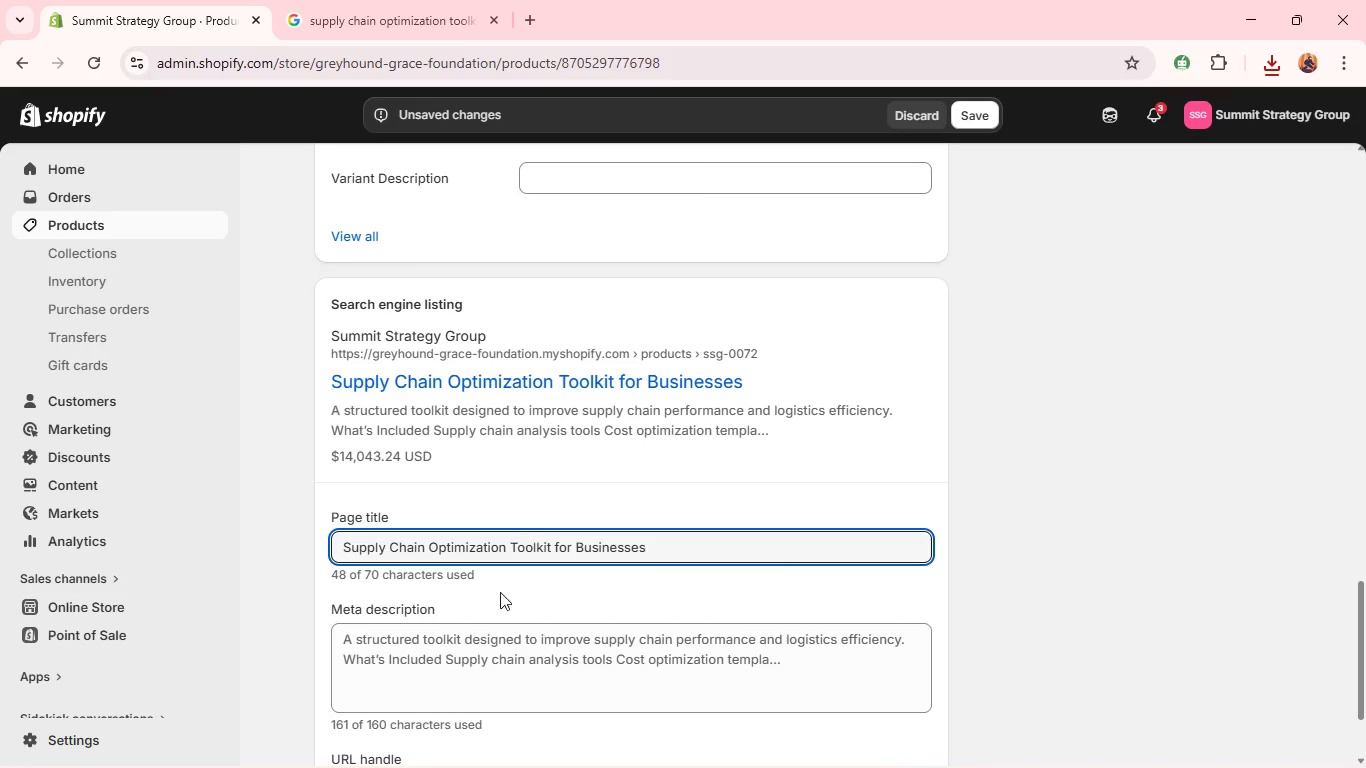 
double_click([502, 642])
 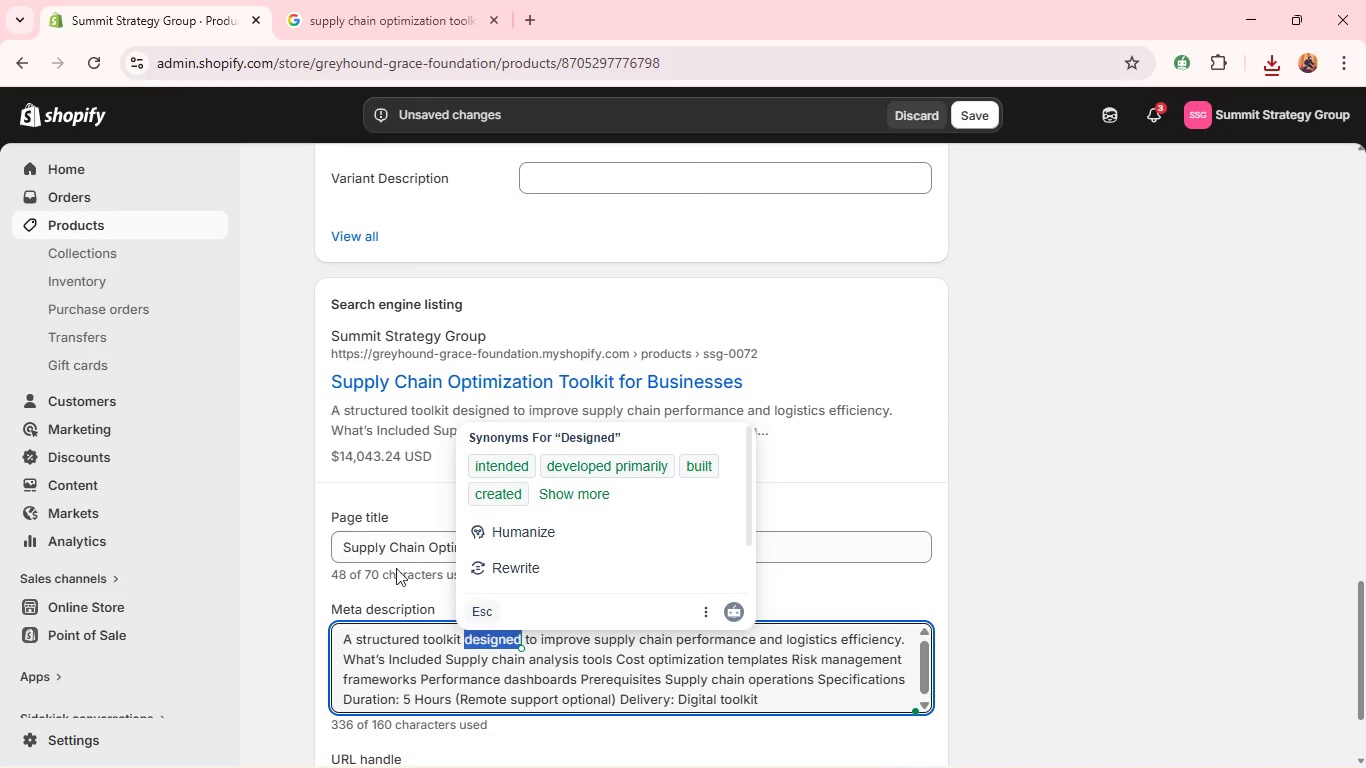 
left_click([406, 555])
 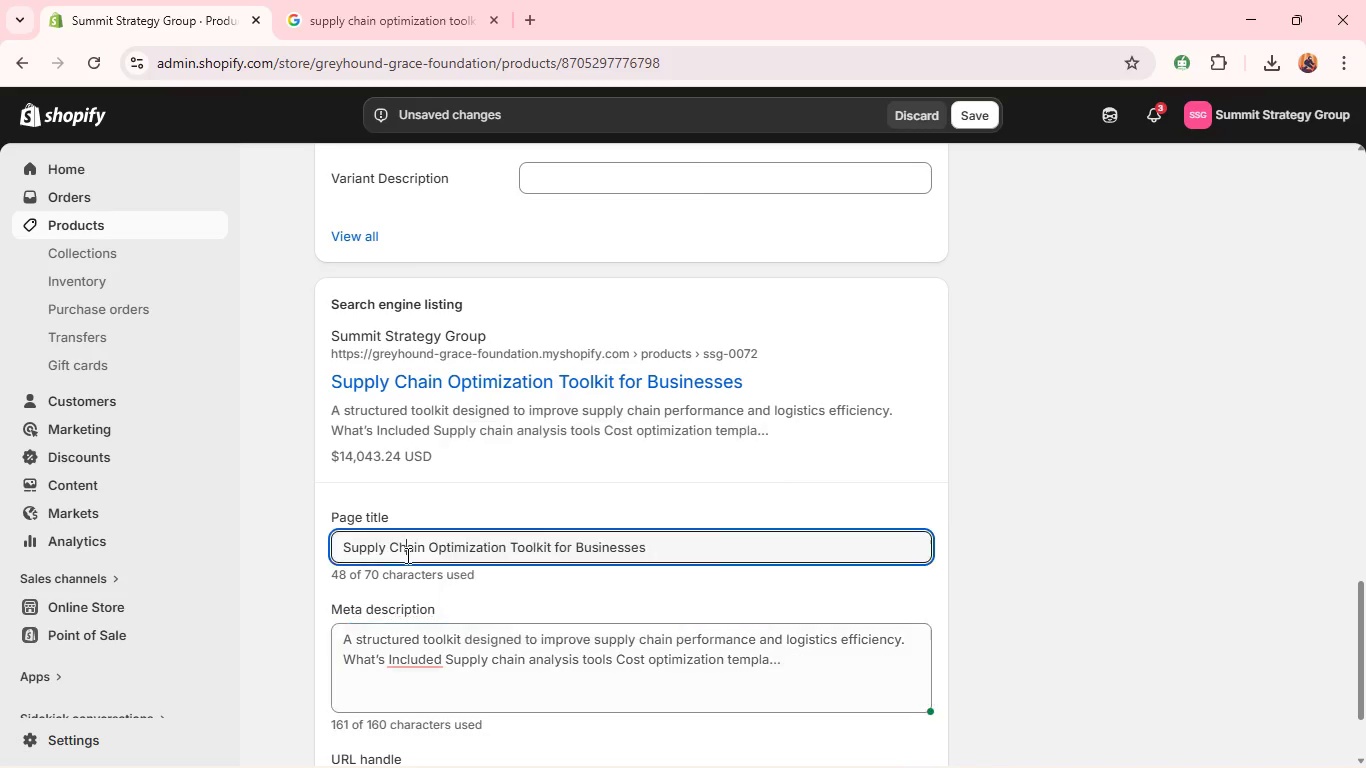 
key(Control+A)
 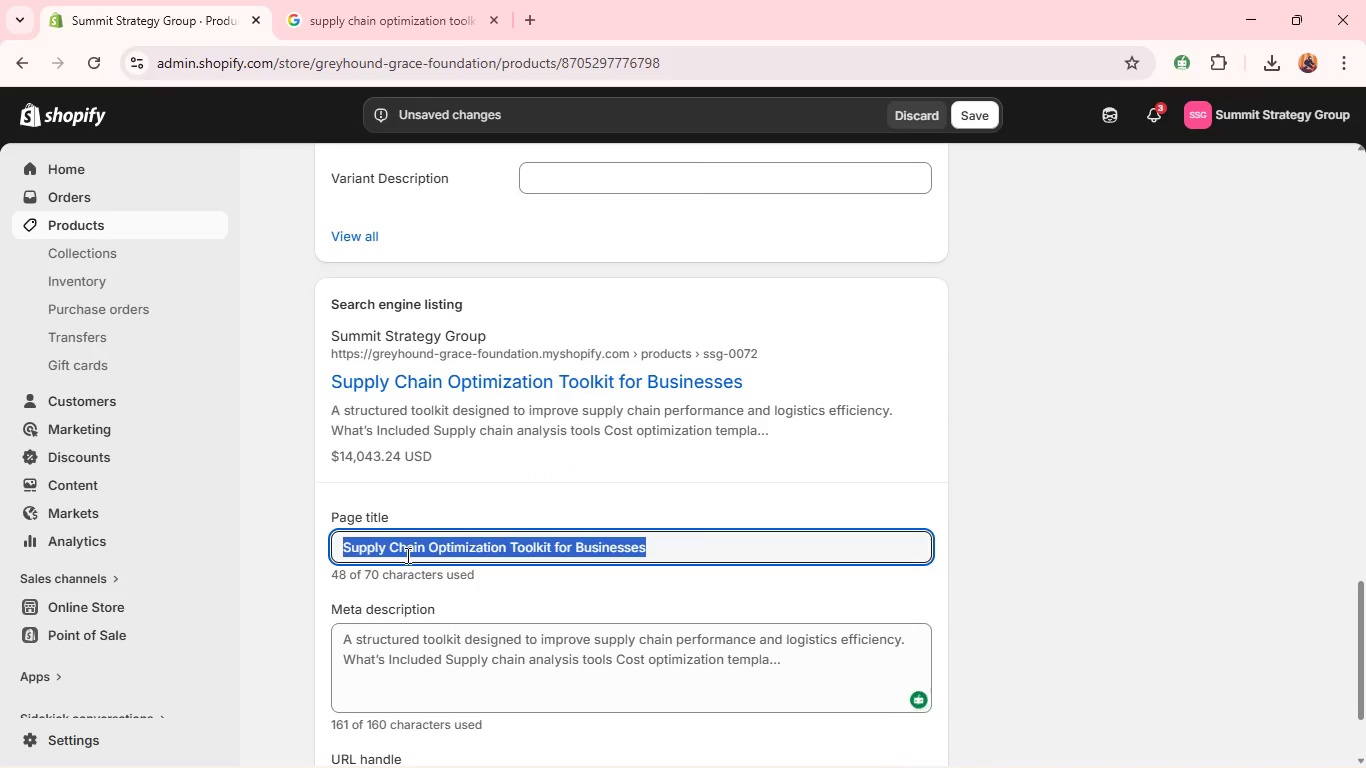 
key(Control+C)
 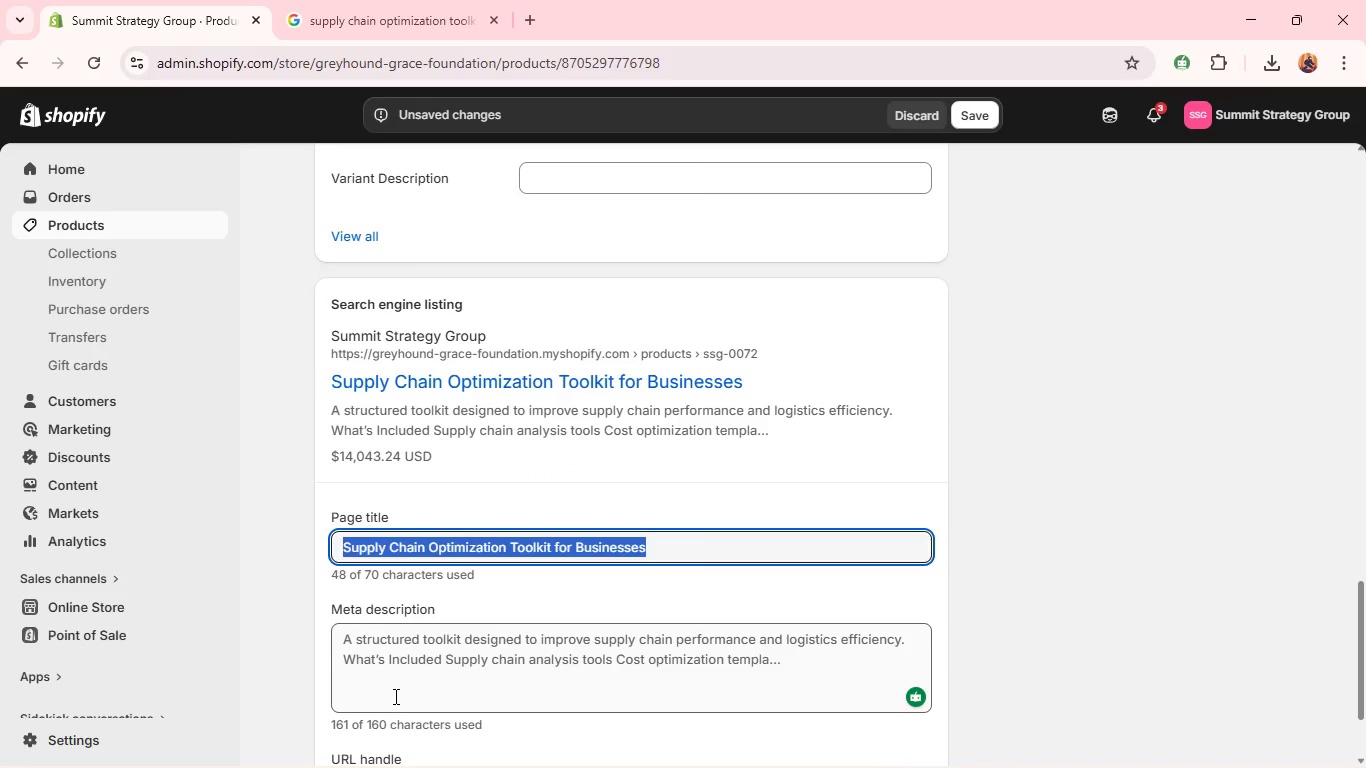 
left_click([394, 696])
 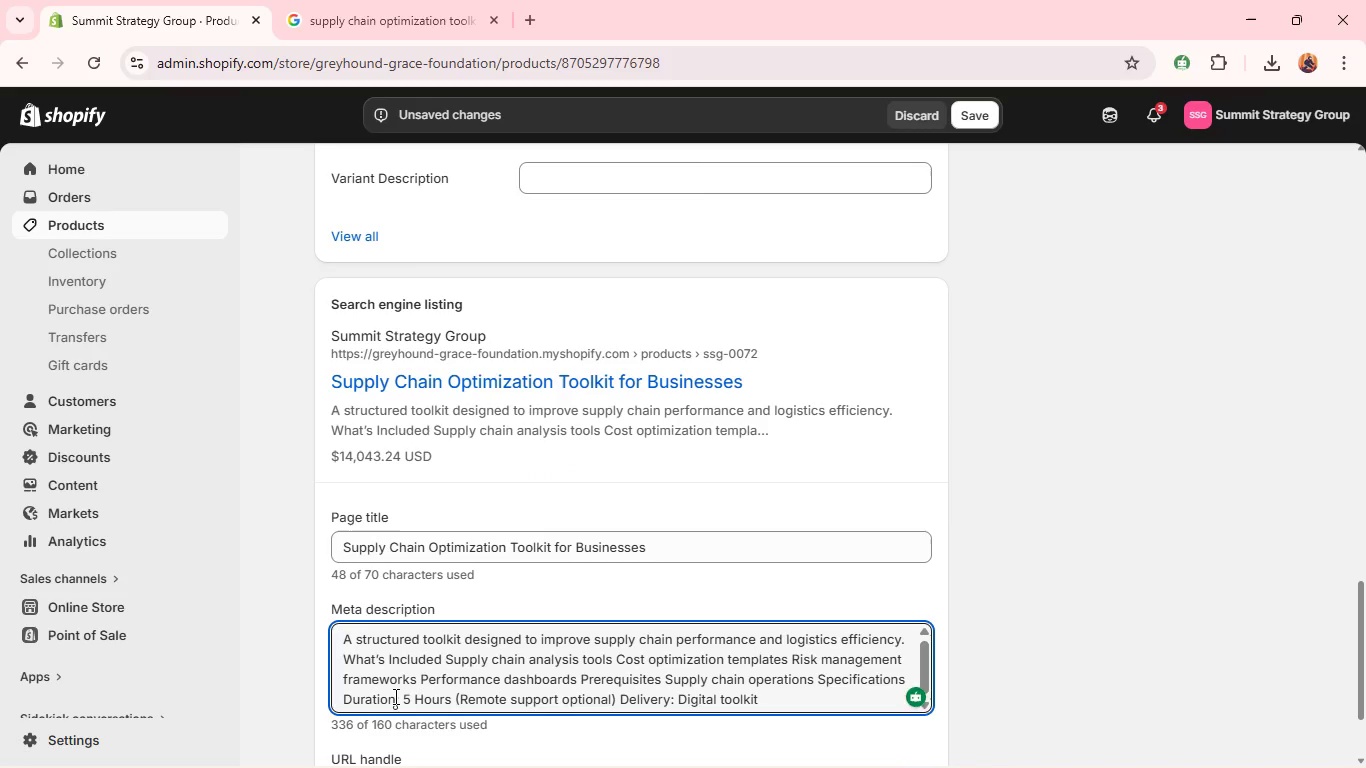 
key(Control+A)
 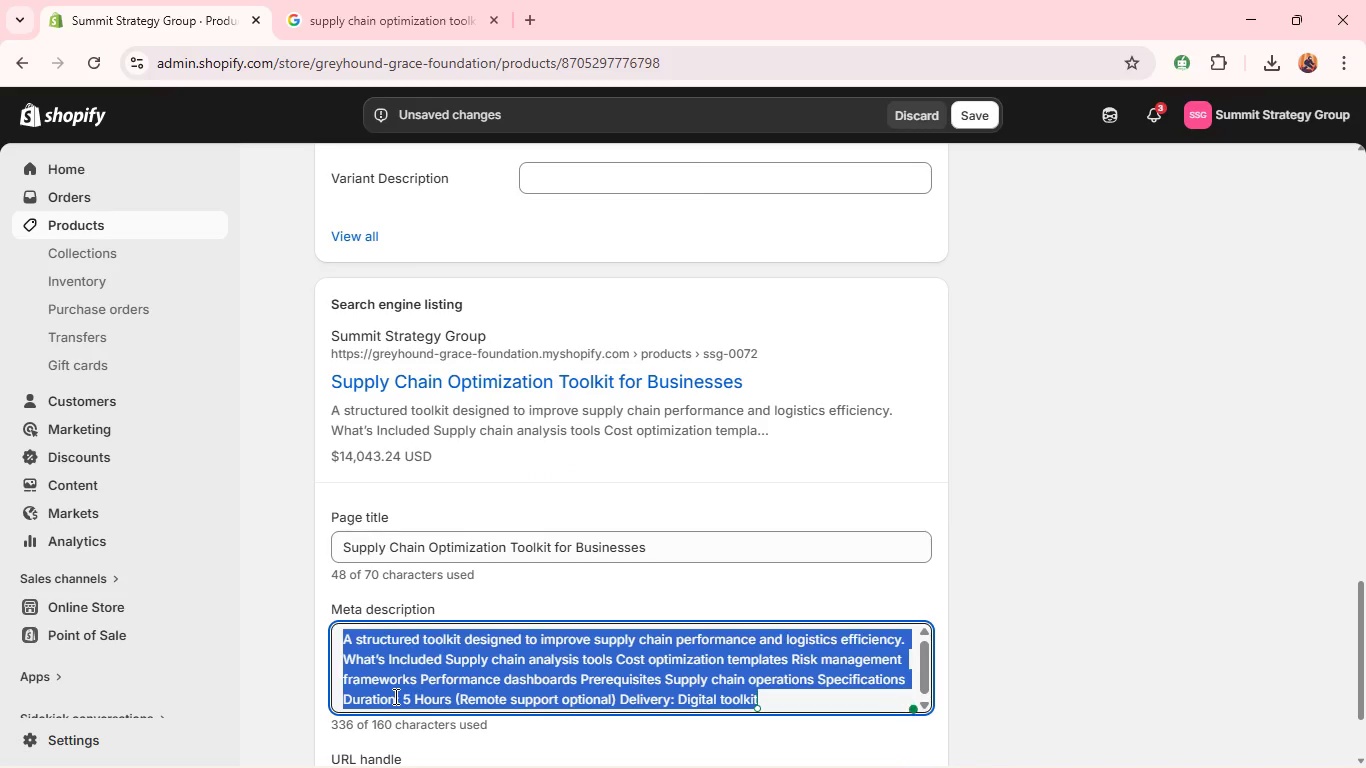 
key(Control+V)
 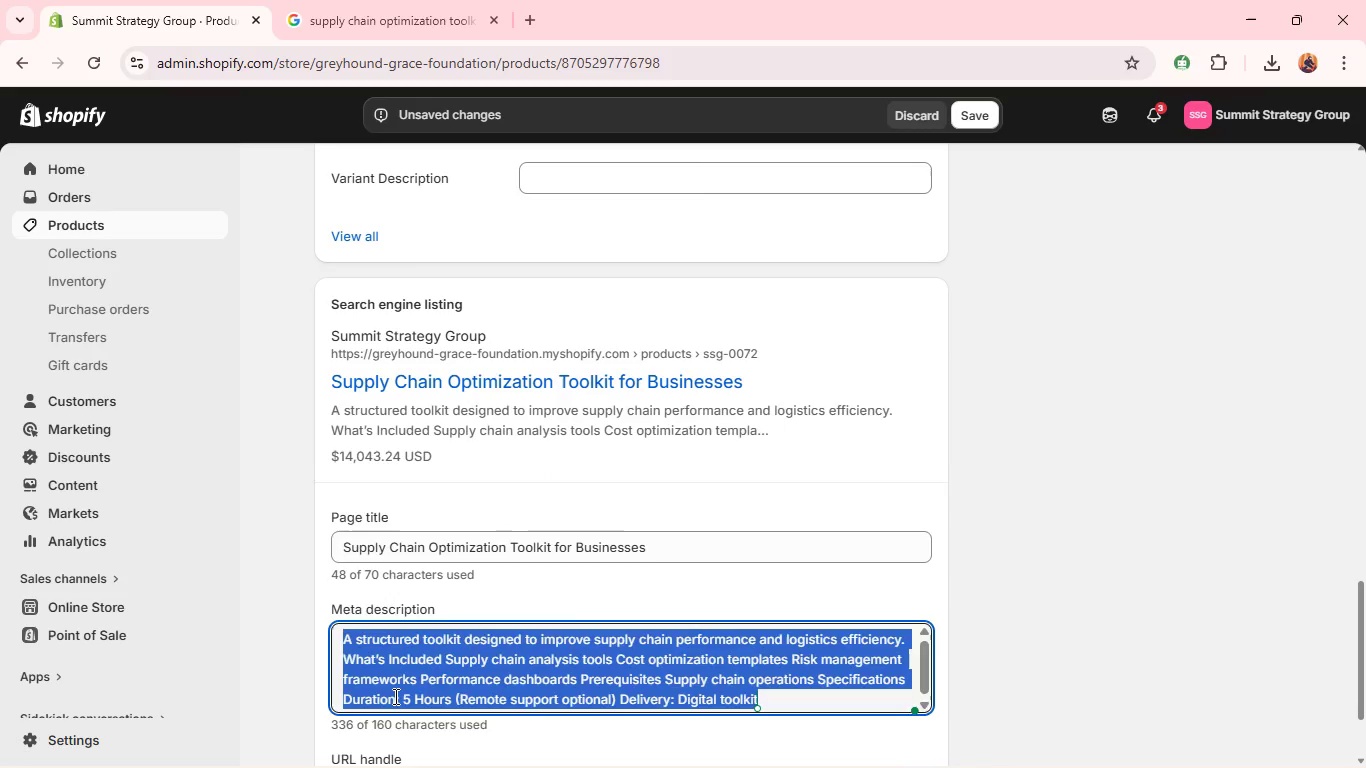 
left_click([394, 696])
 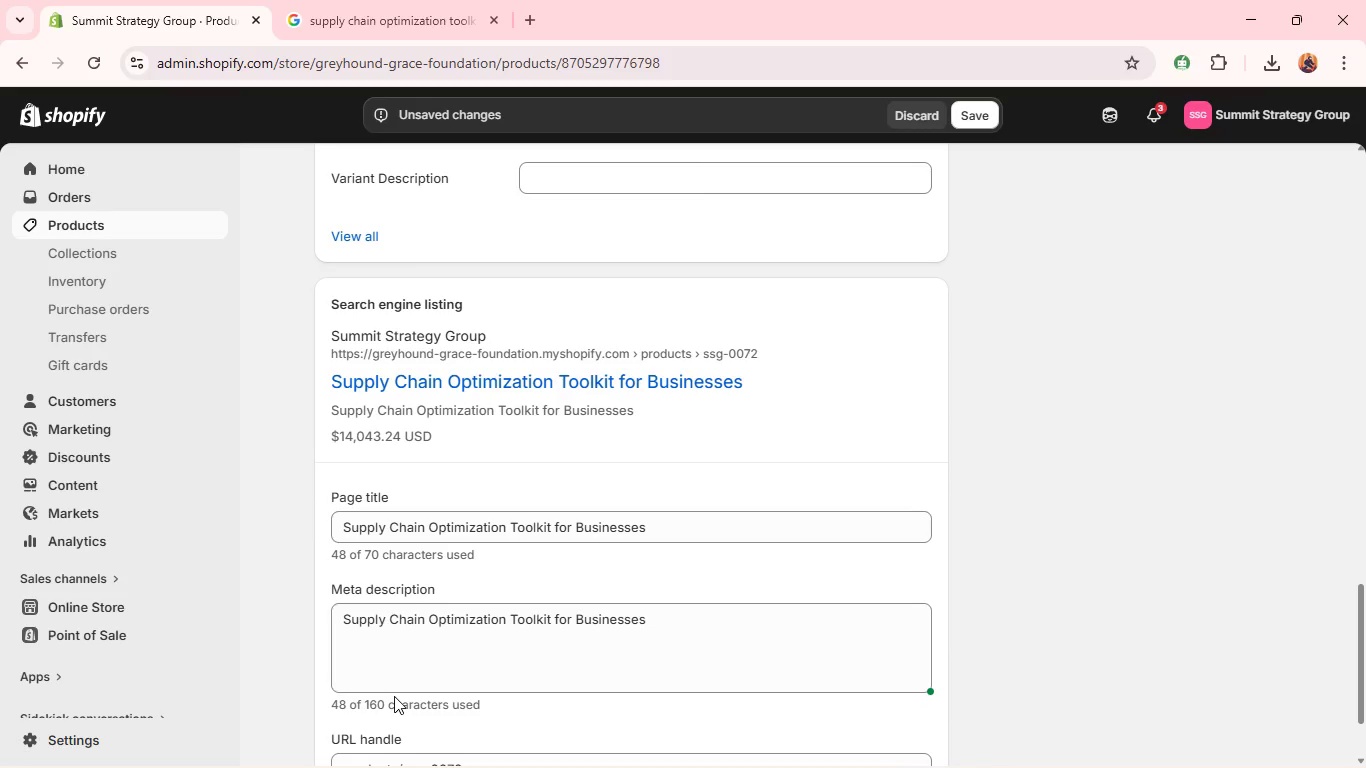 
key(Control+A)
 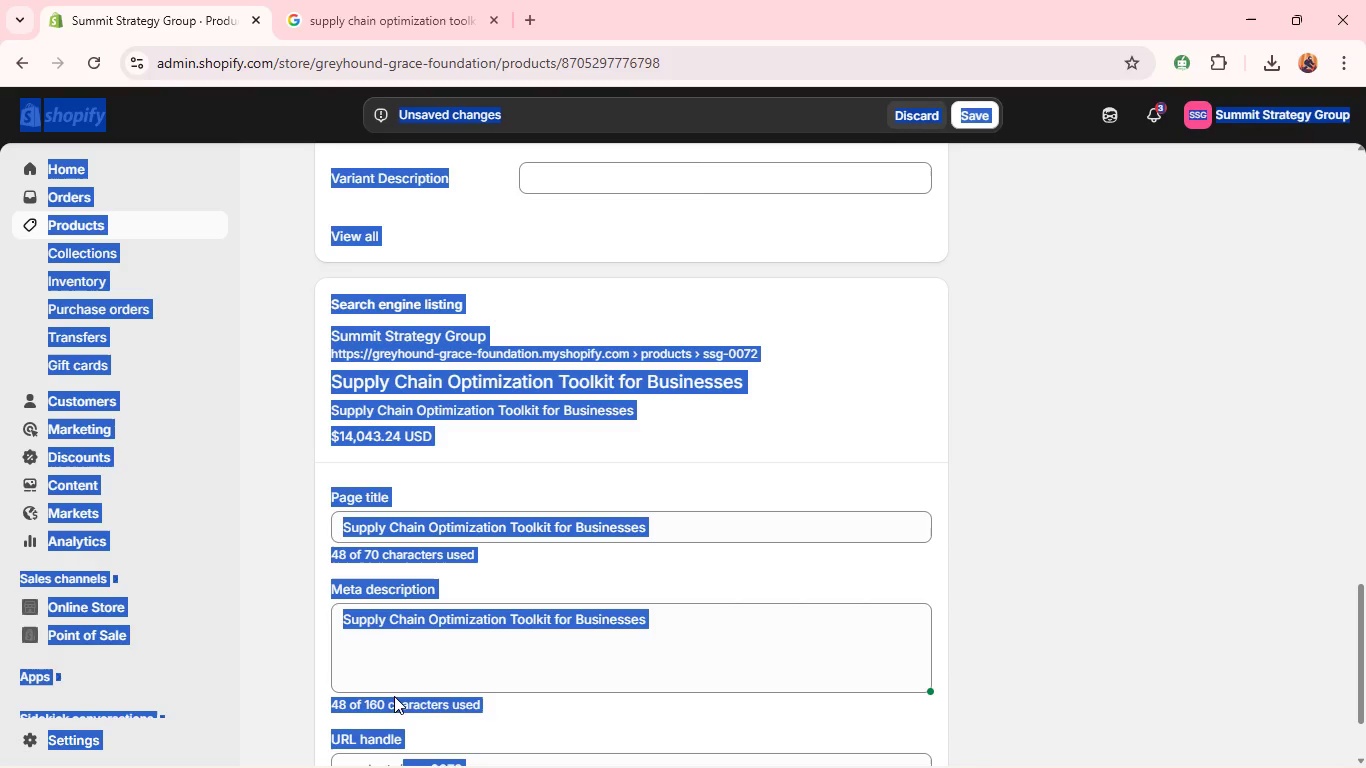 
key(Shift+ShiftLeft)
 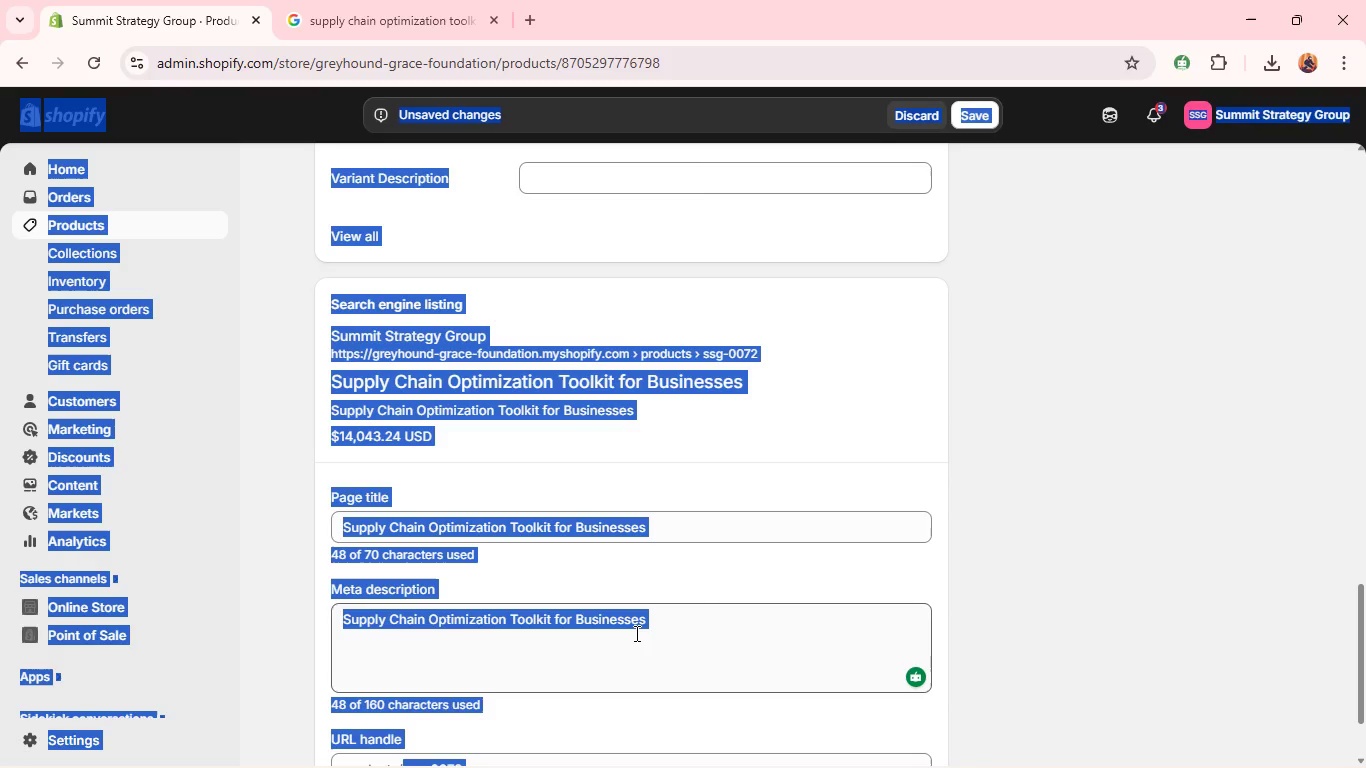 
double_click([635, 633])
 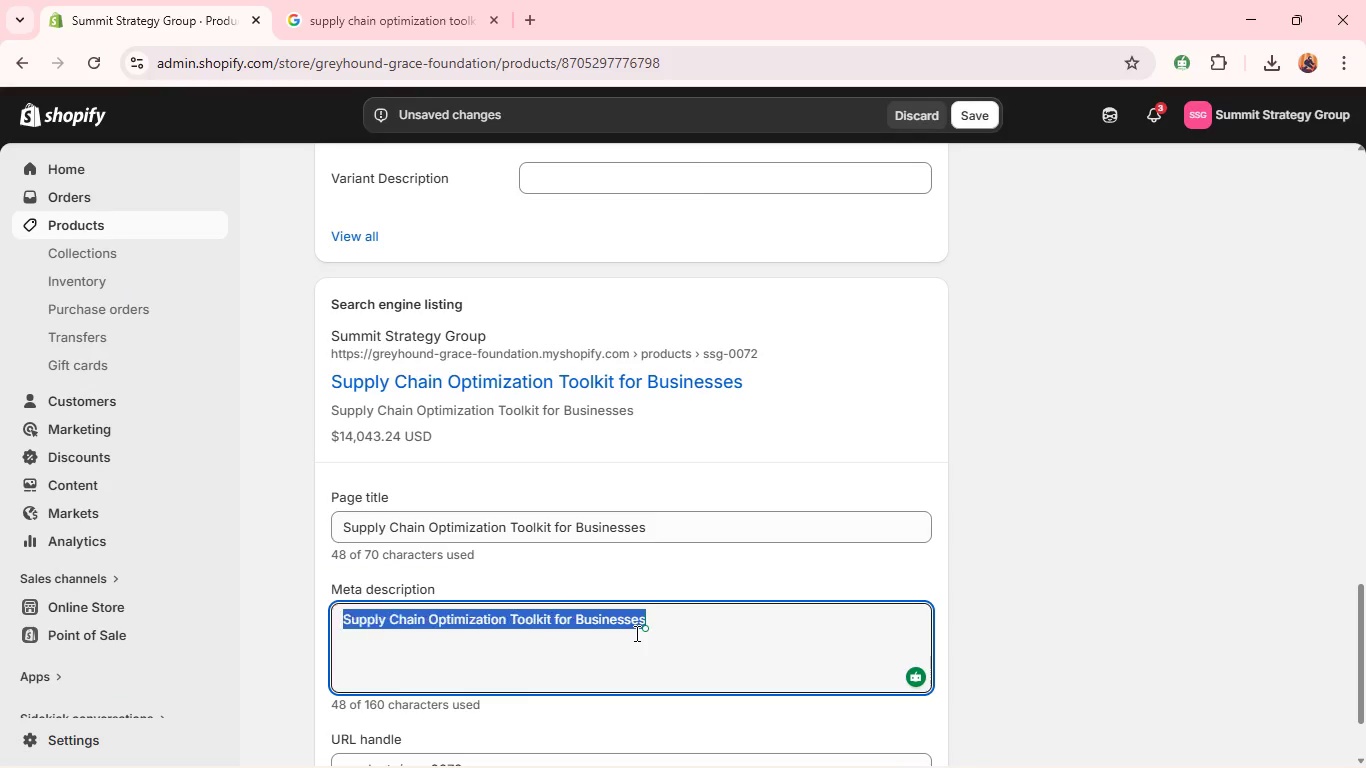 
triple_click([635, 633])
 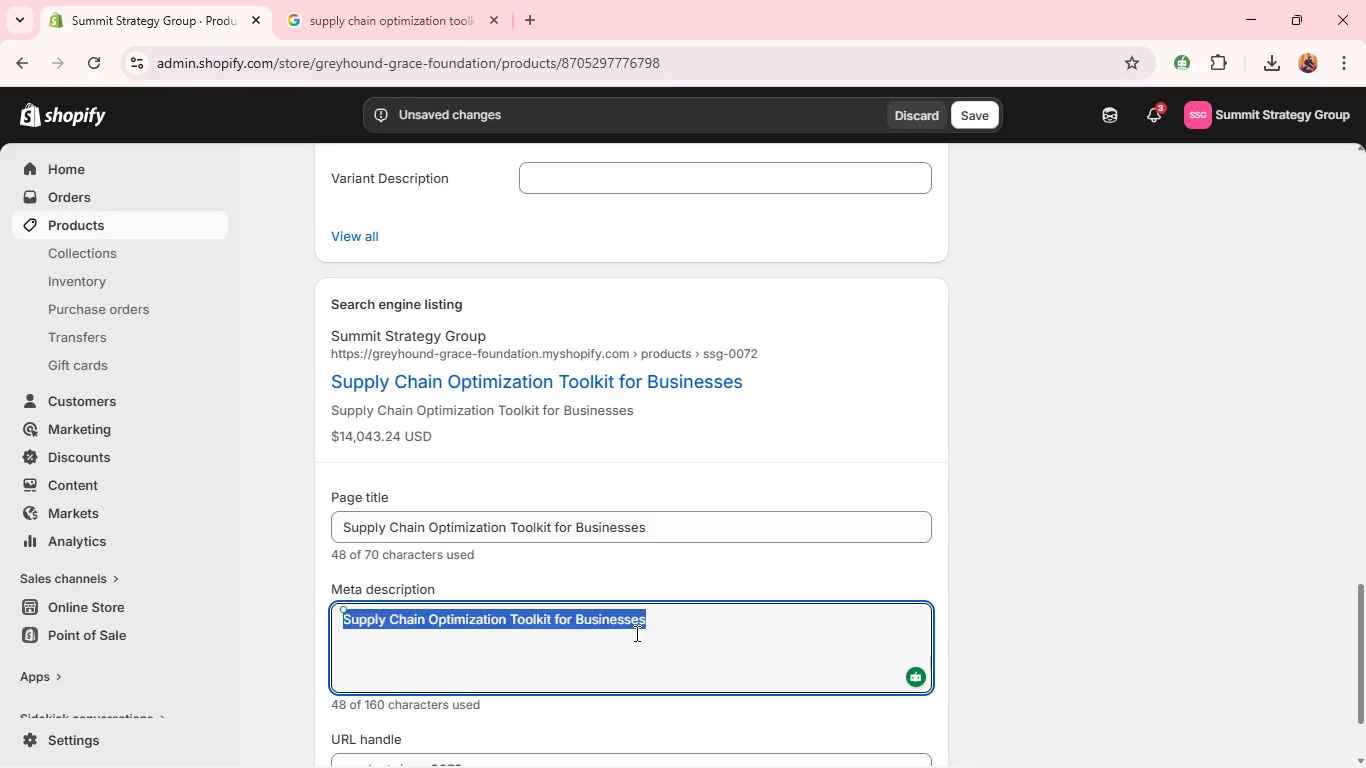 
triple_click([635, 633])
 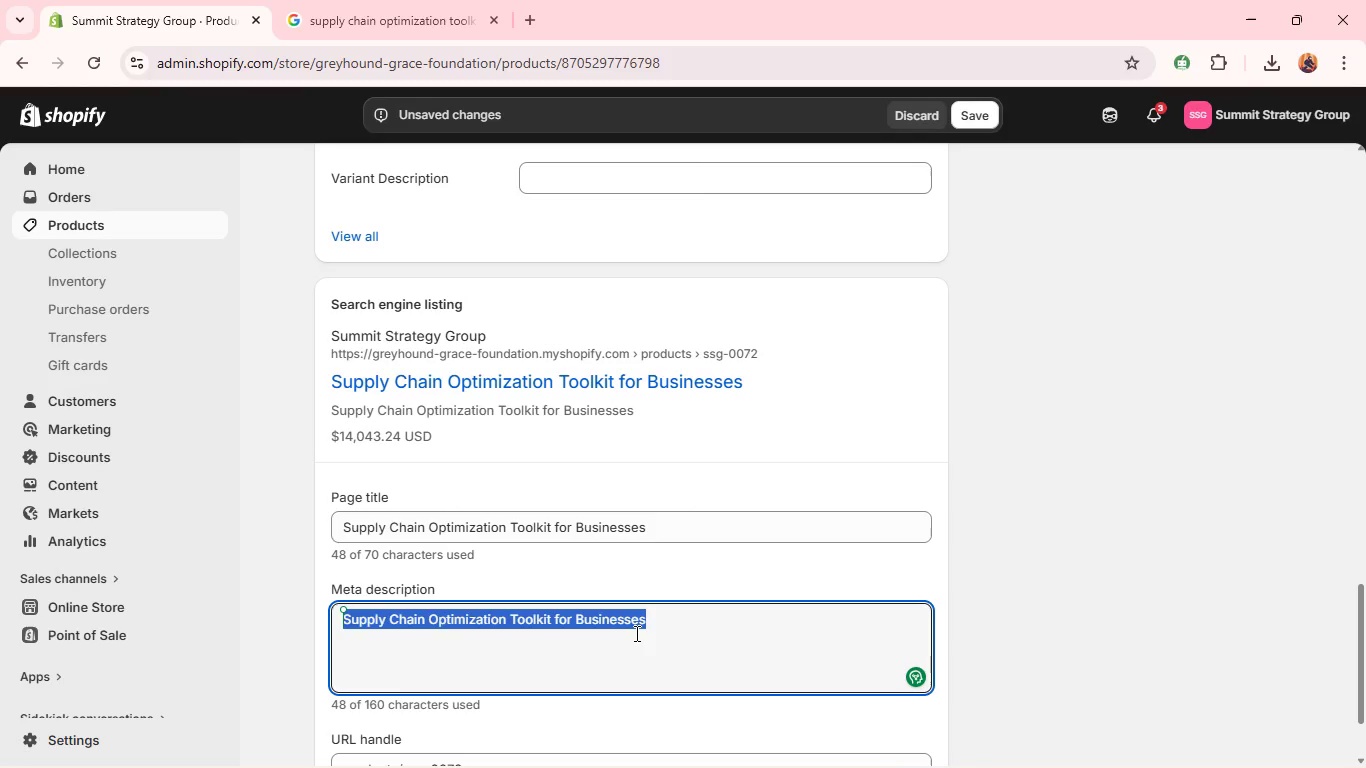 
type(Improve logistics anf redu)
key(Backspace)
key(Backspace)
key(Backspace)
key(Backspace)
key(Backspace)
key(Backspace)
type(d reduce coa)
key(Backspace)
type(sts withs)
key(Backspace)
type( structured supply chain tools)
 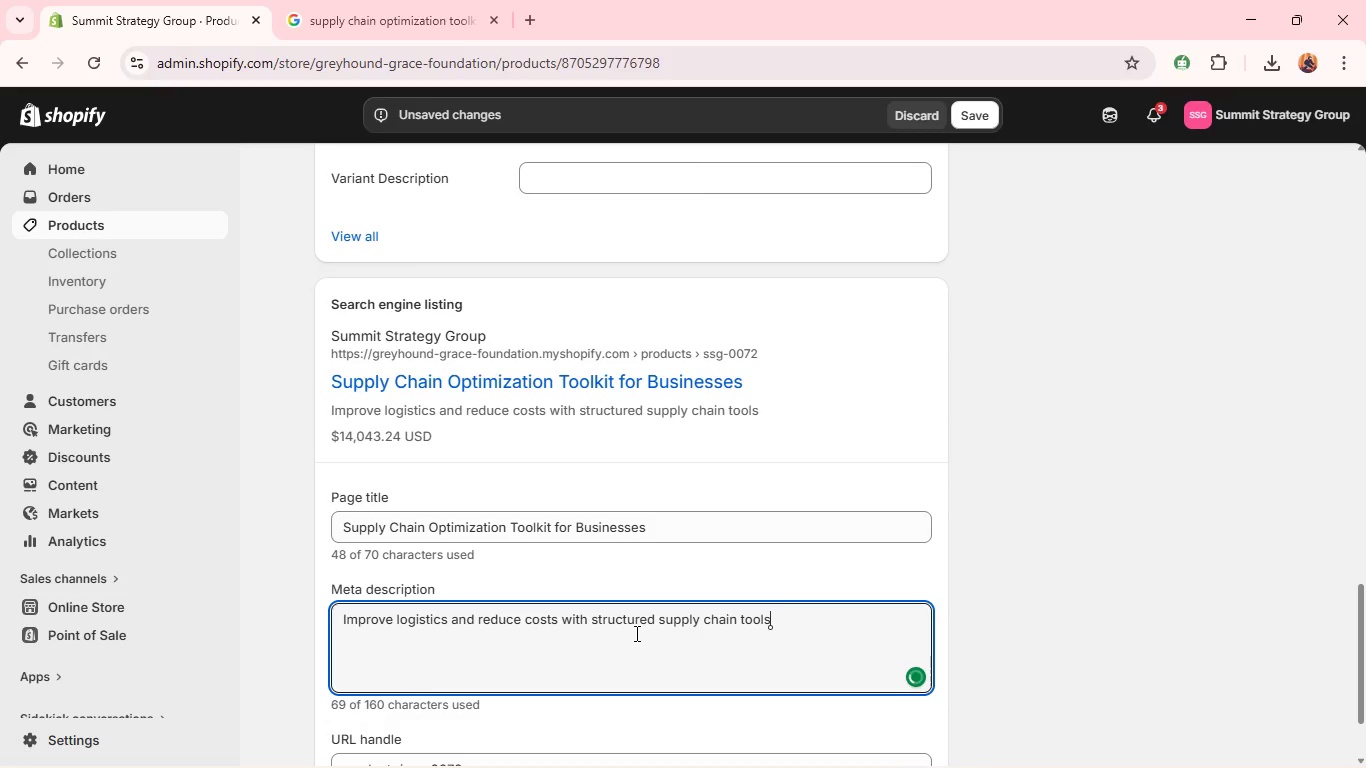 
key(Enter)
 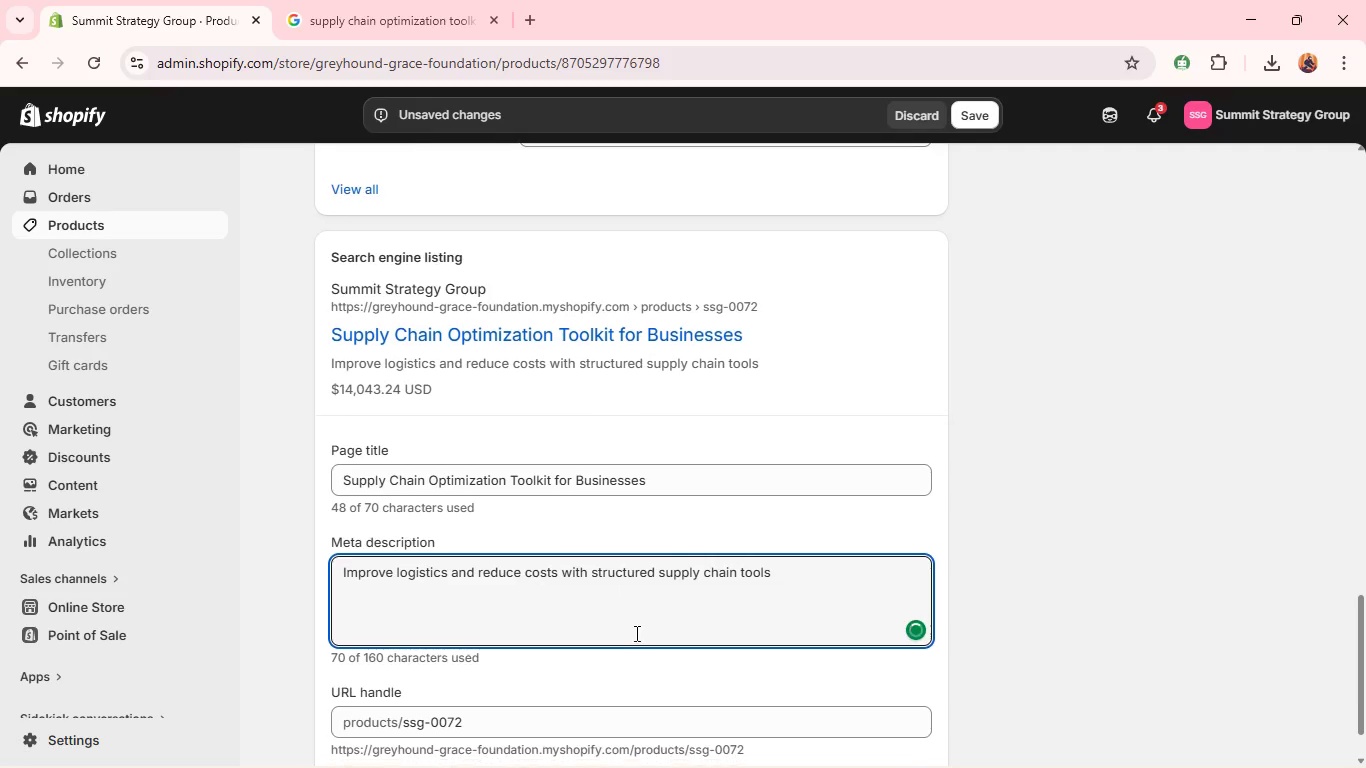 
key(Backspace)
 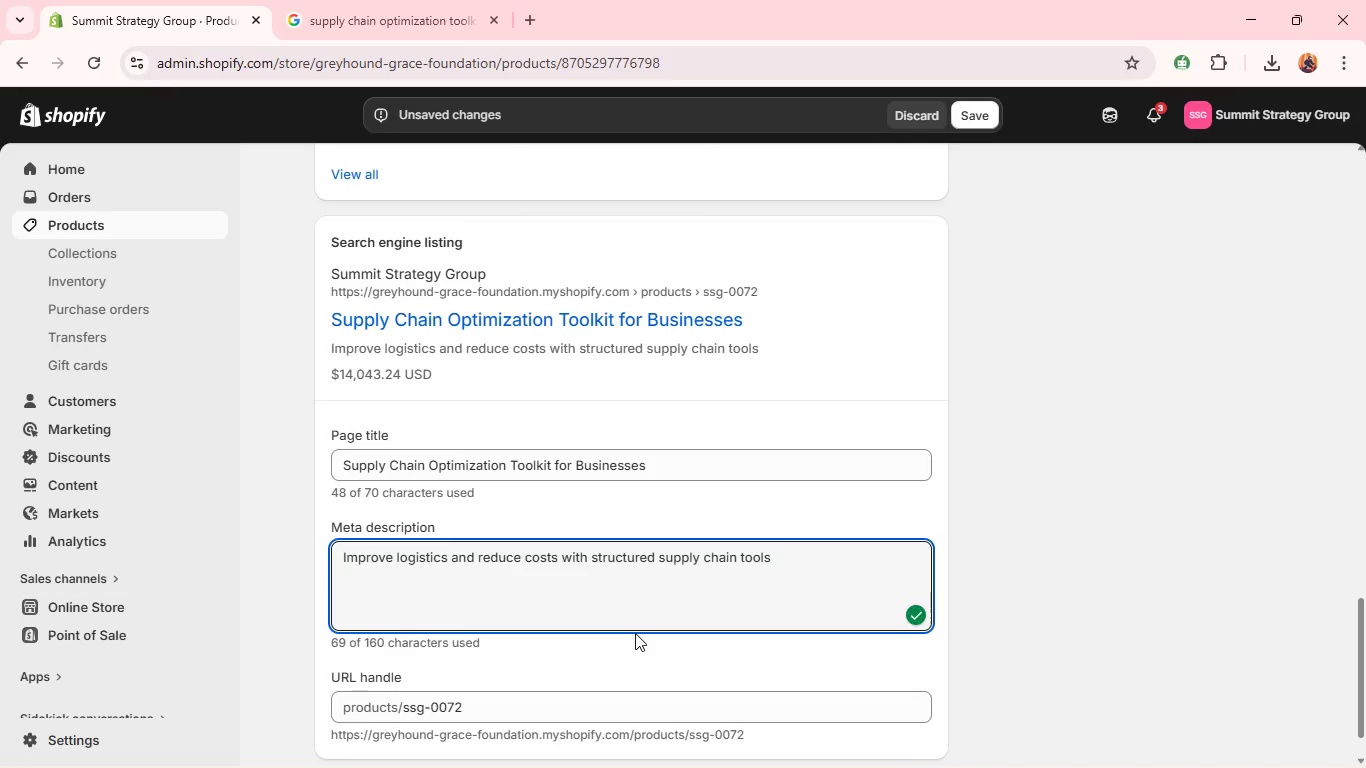 
key(Period)
 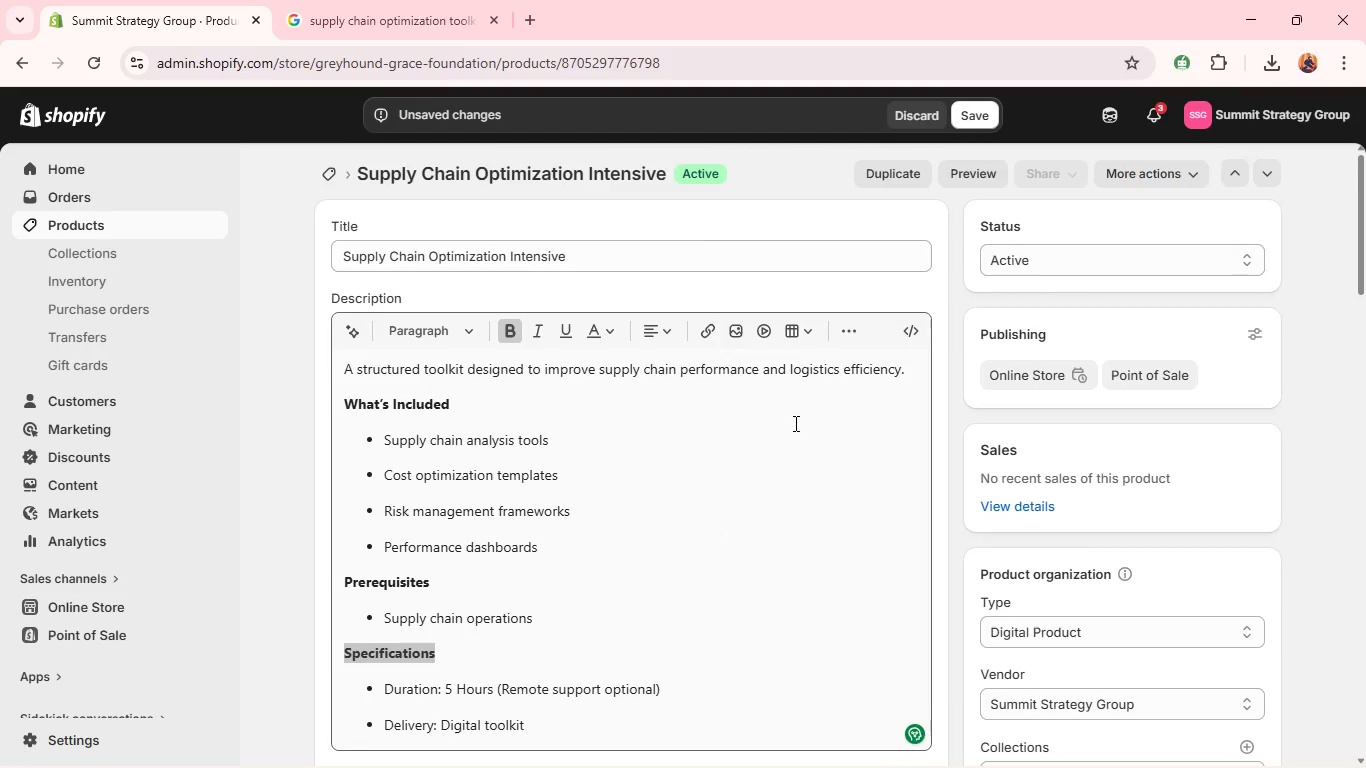 
wait(6.94)
 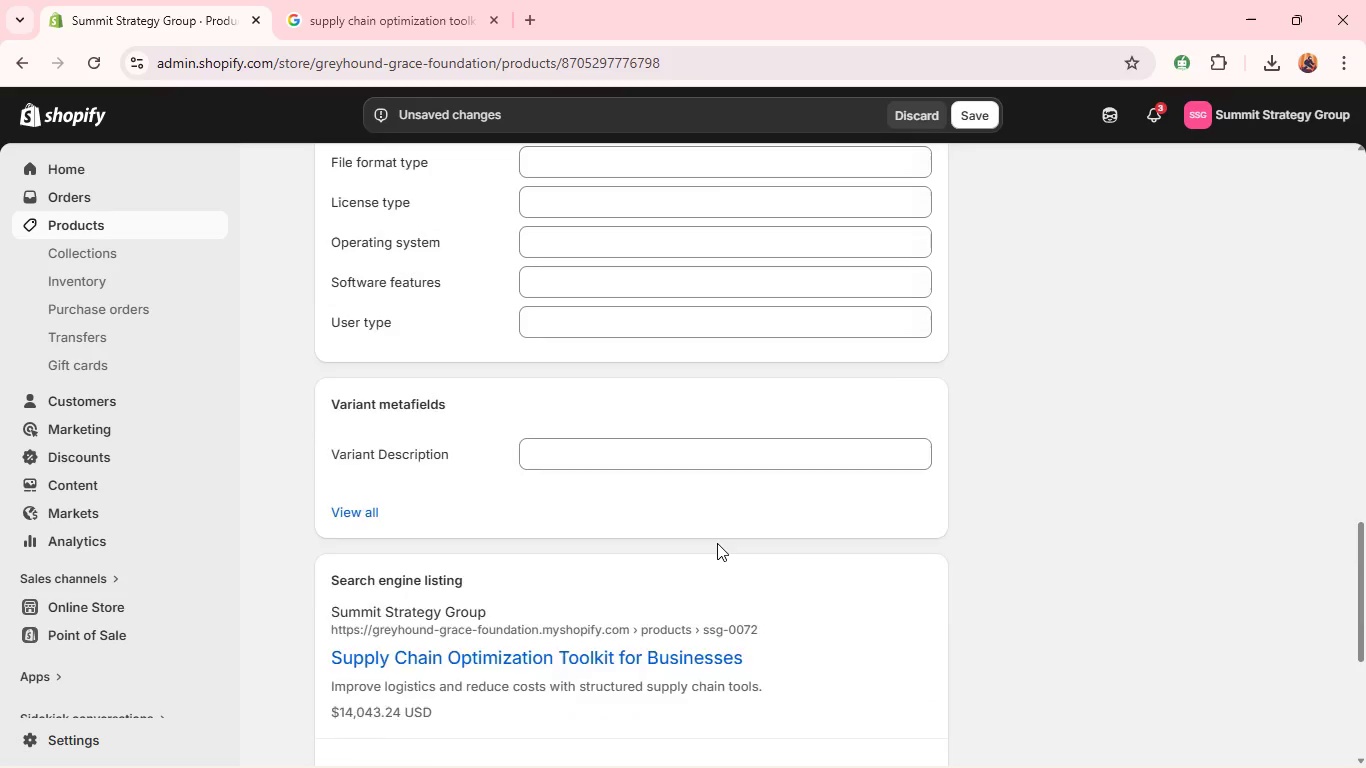 
right_click([794, 423])
 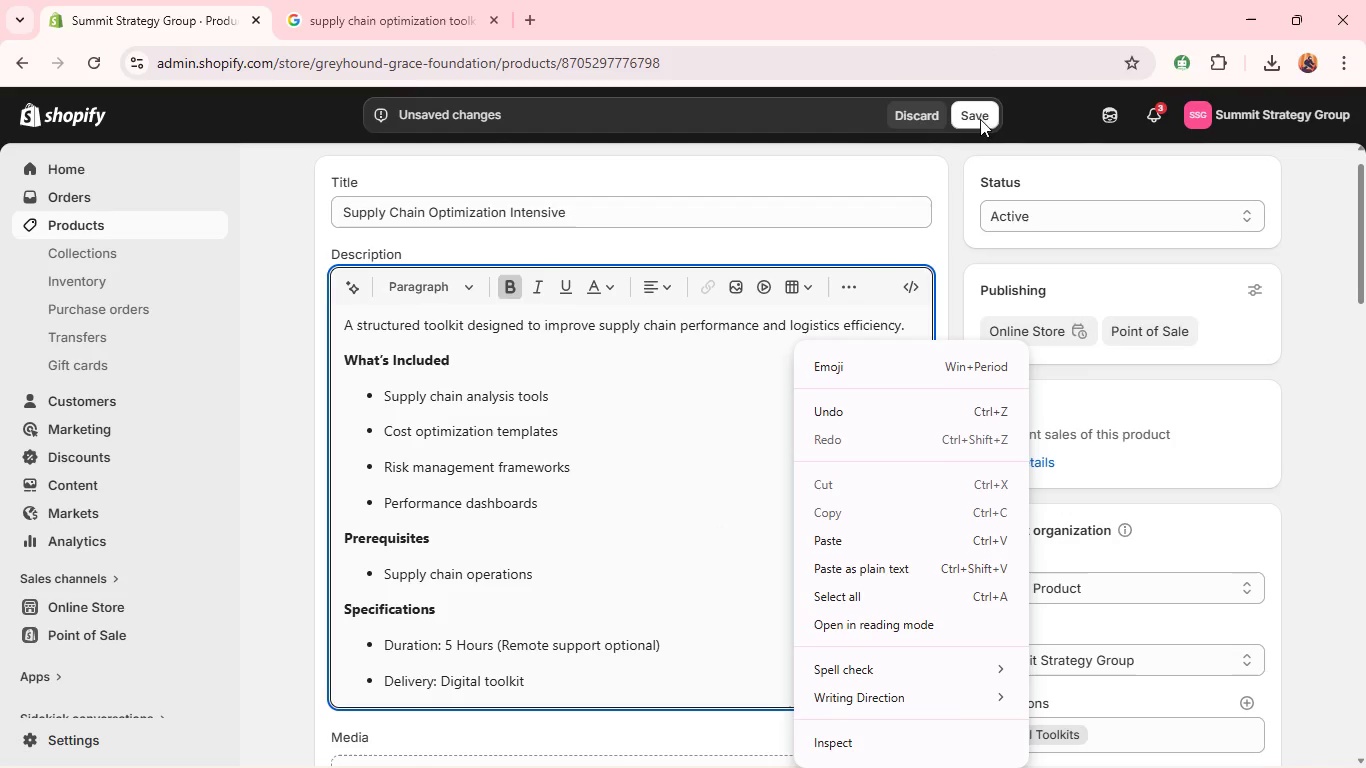 
left_click([982, 112])
 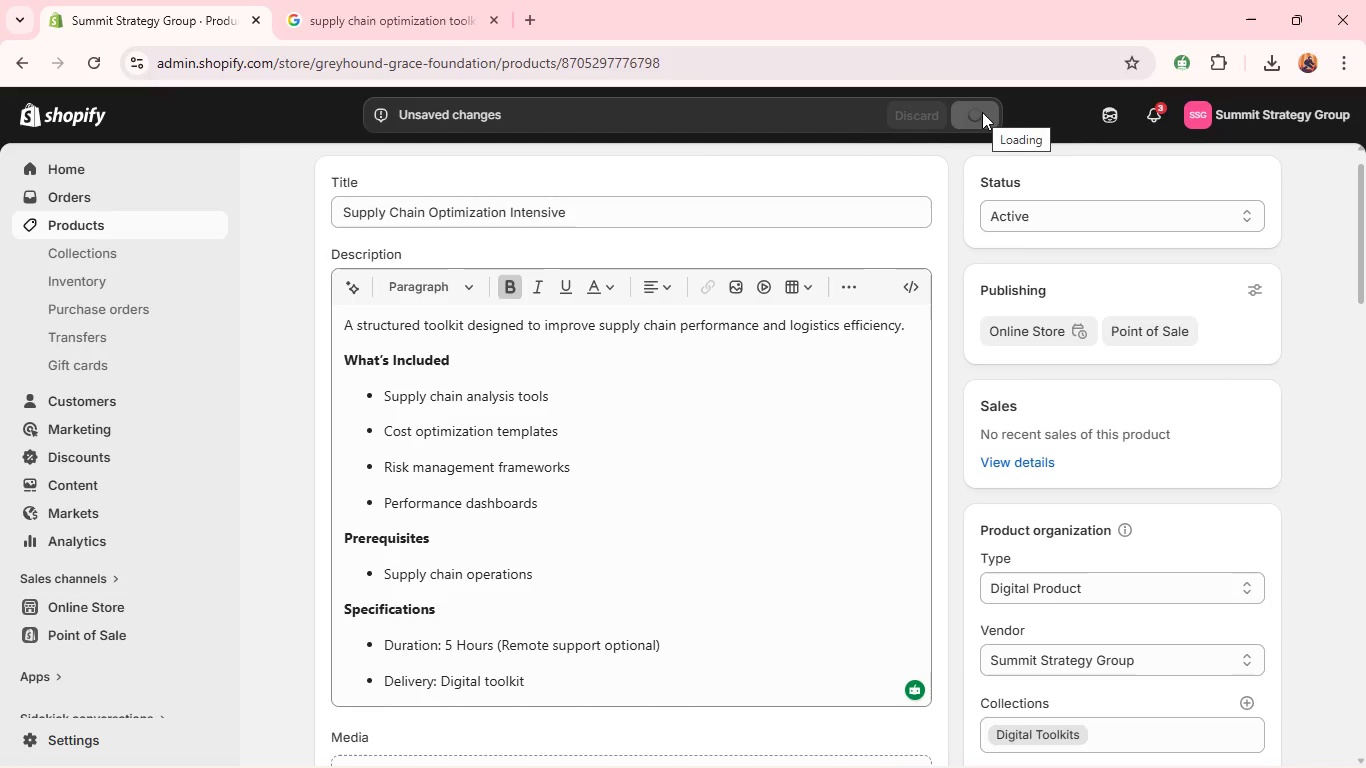 
left_click([982, 112])
 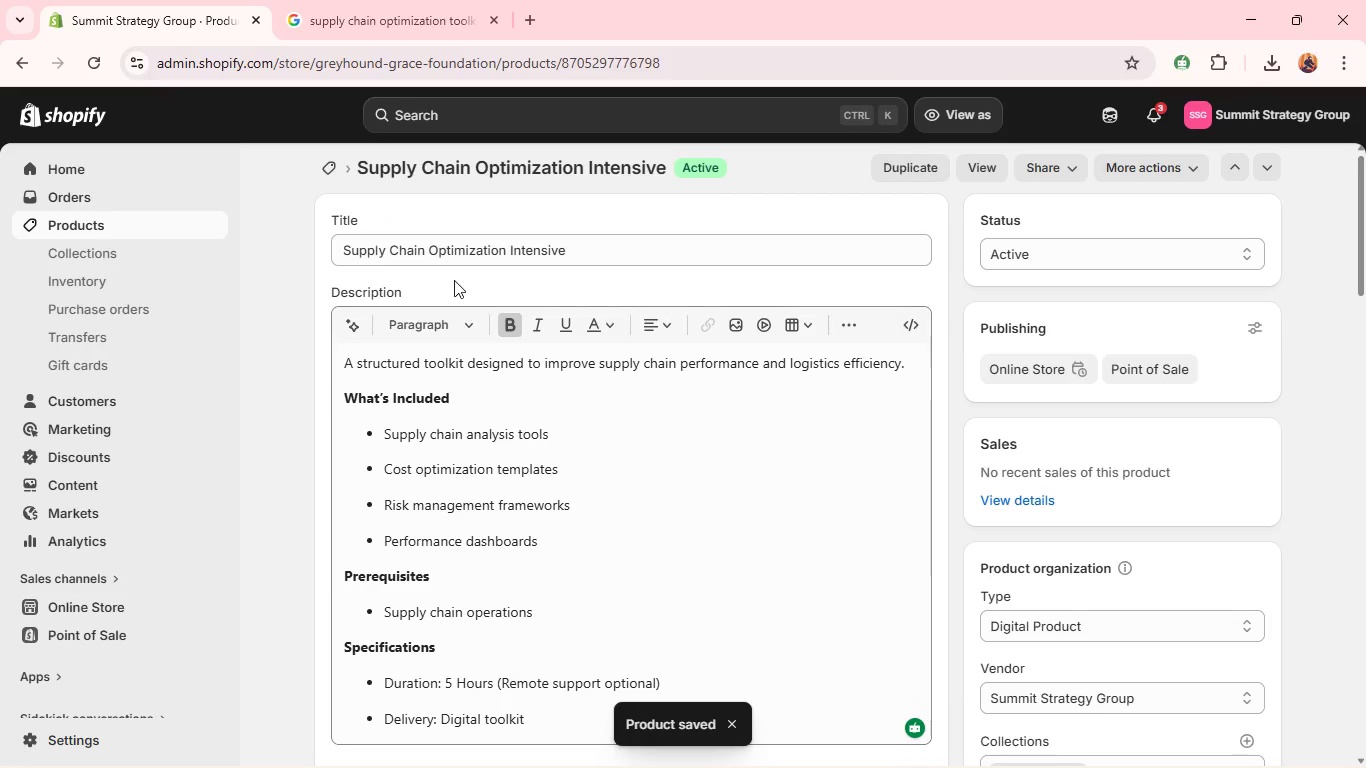 
left_click([328, 170])
 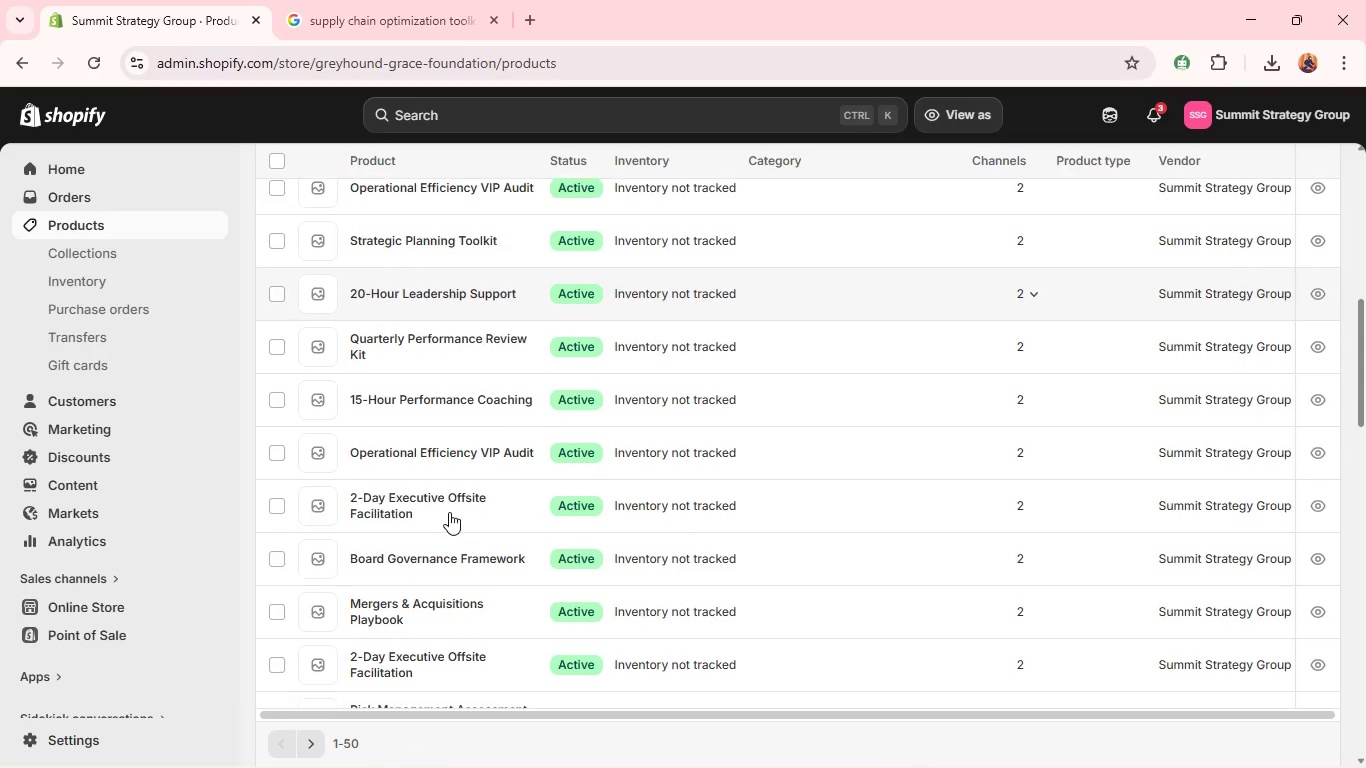 
wait(15.23)
 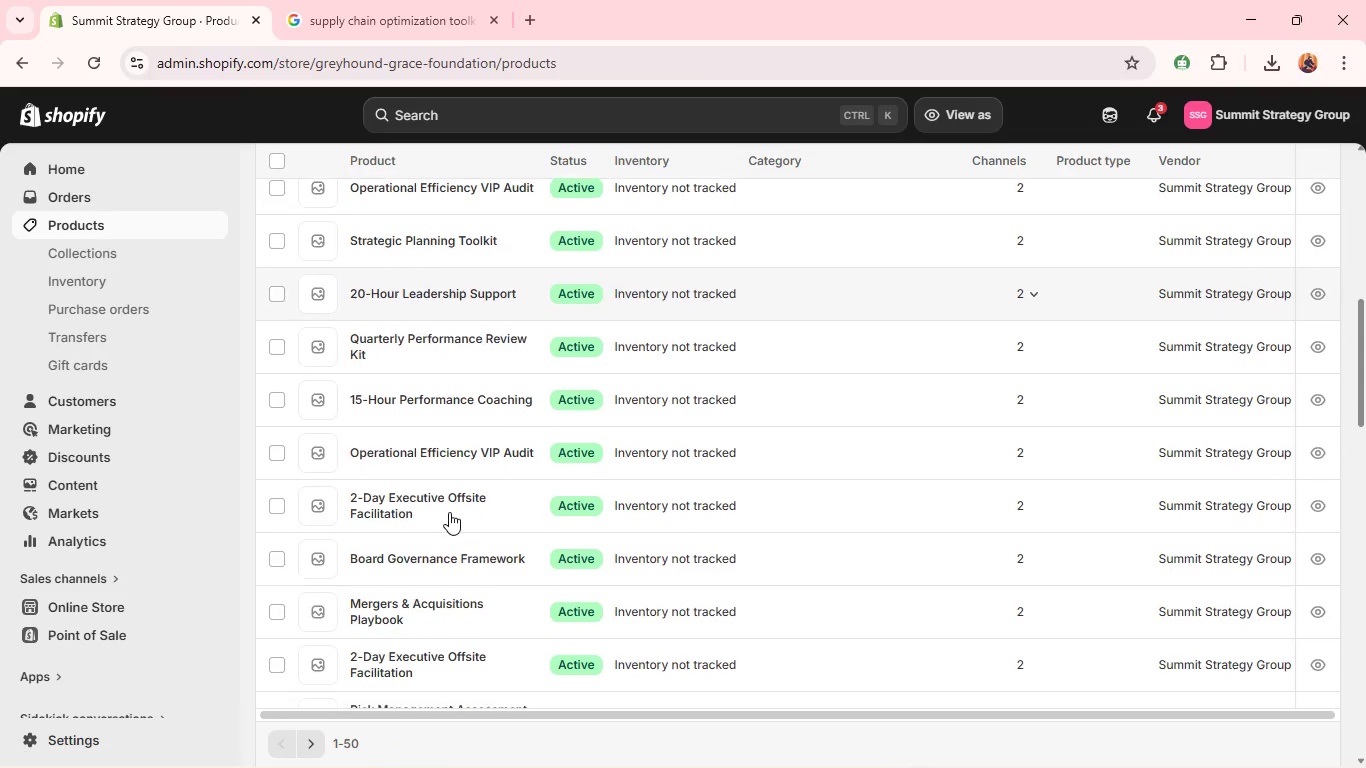 
left_click([459, 369])
 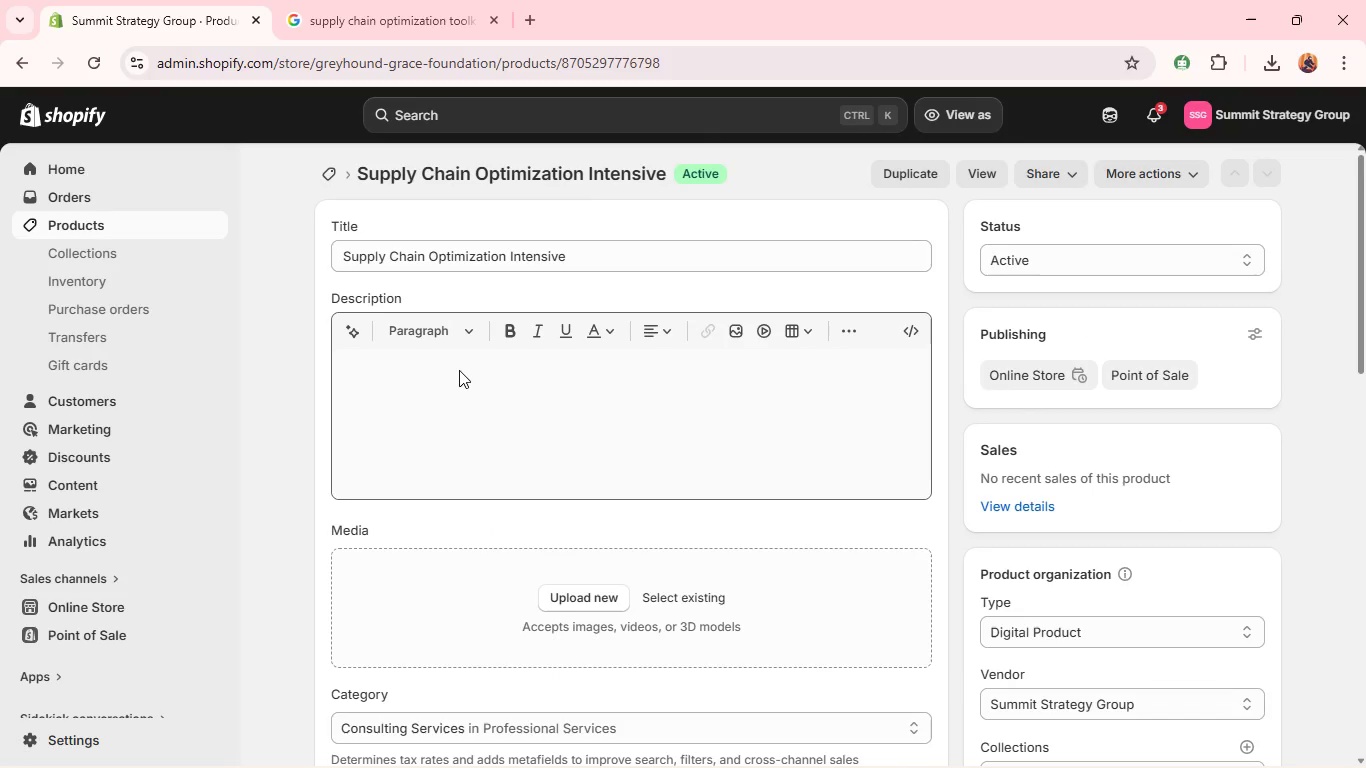 
left_click([346, 8])
 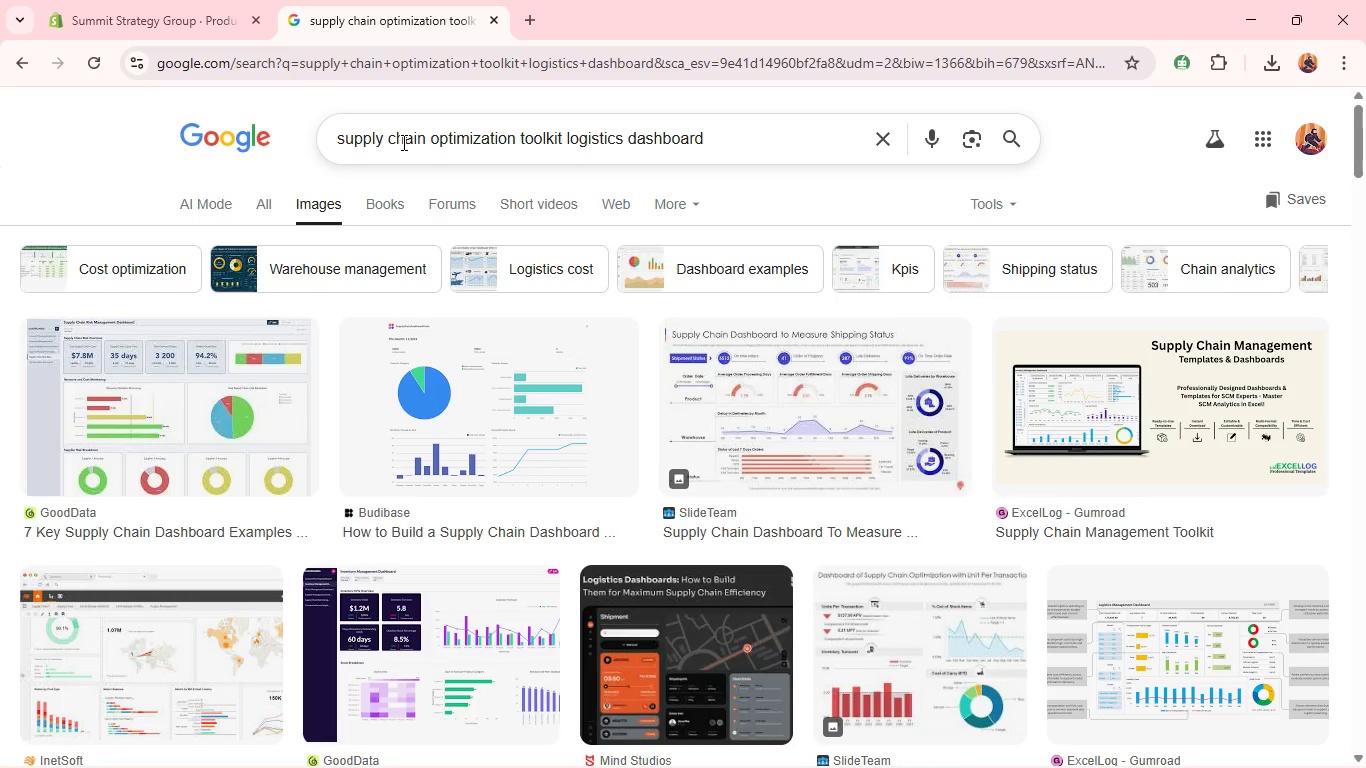 
key(Control+A)
 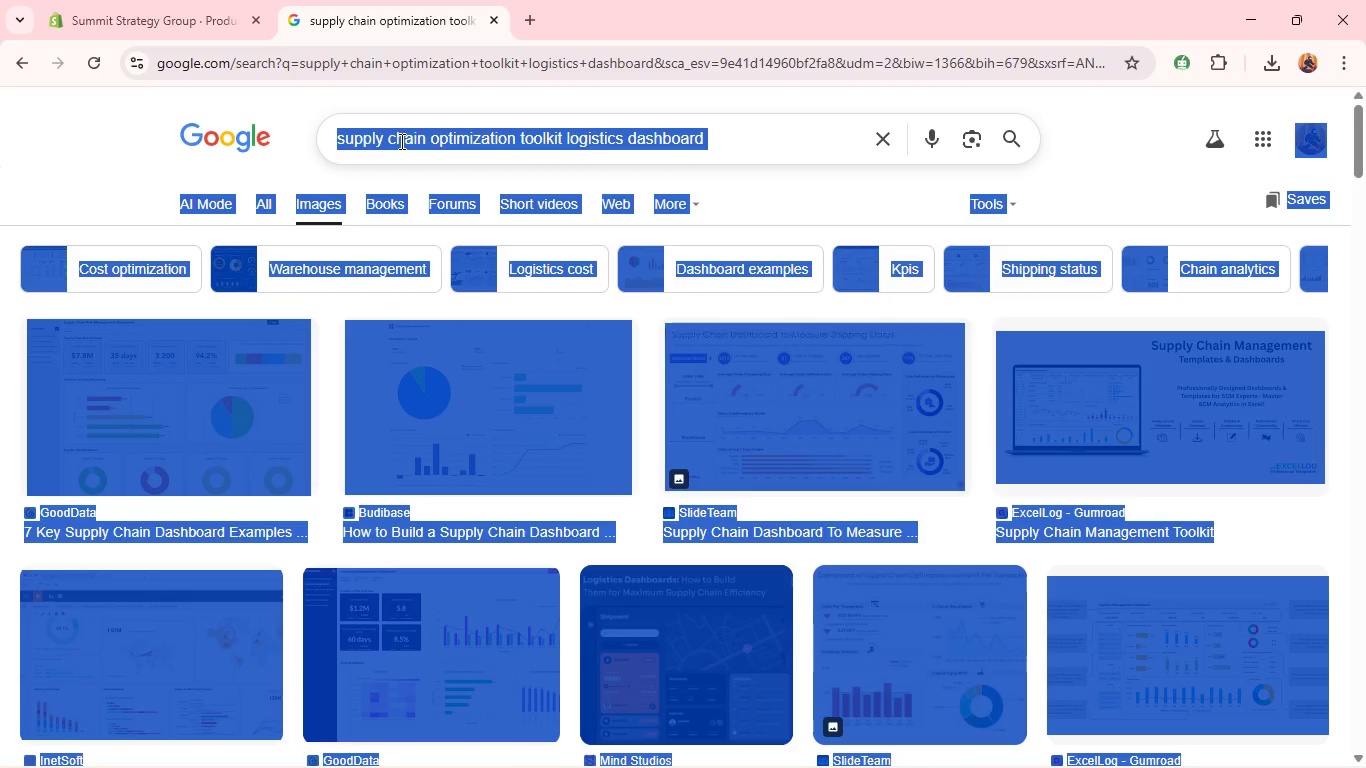 
double_click([400, 141])
 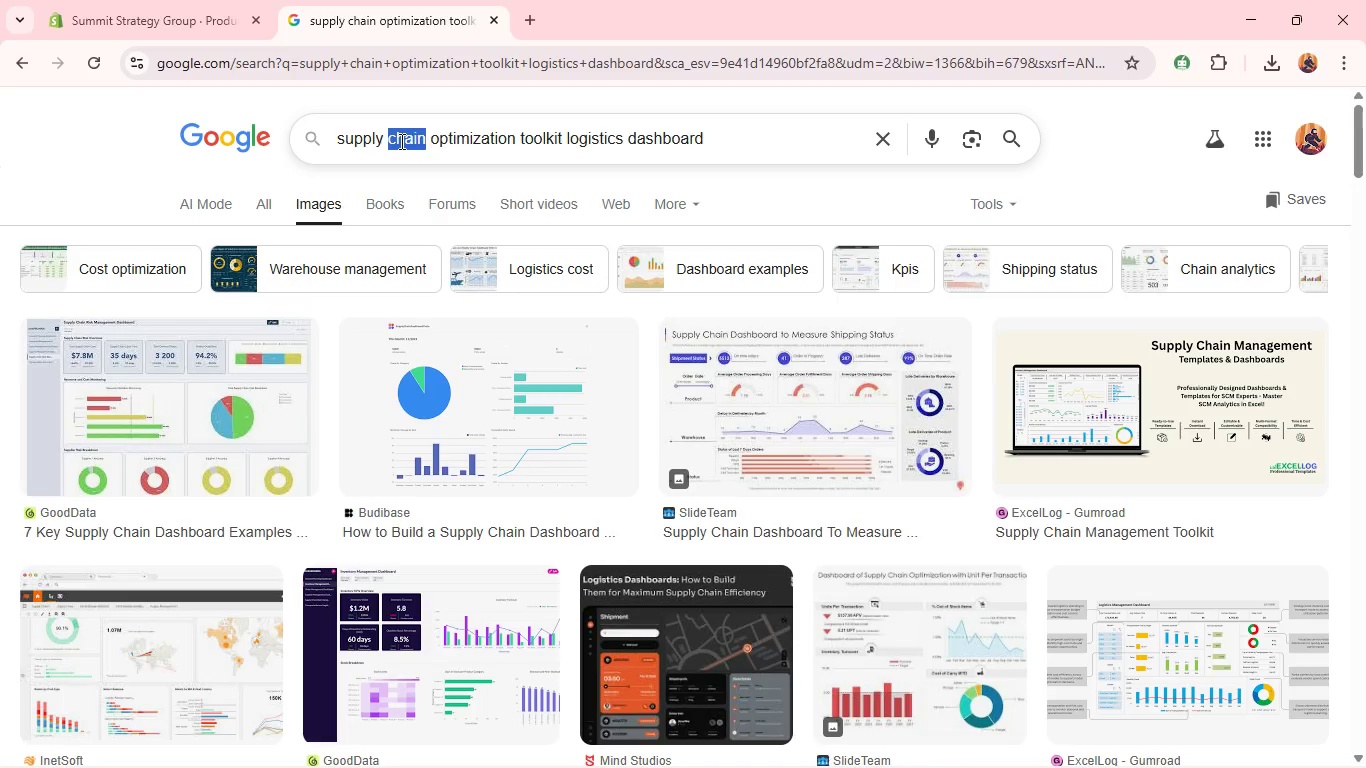 
triple_click([400, 141])
 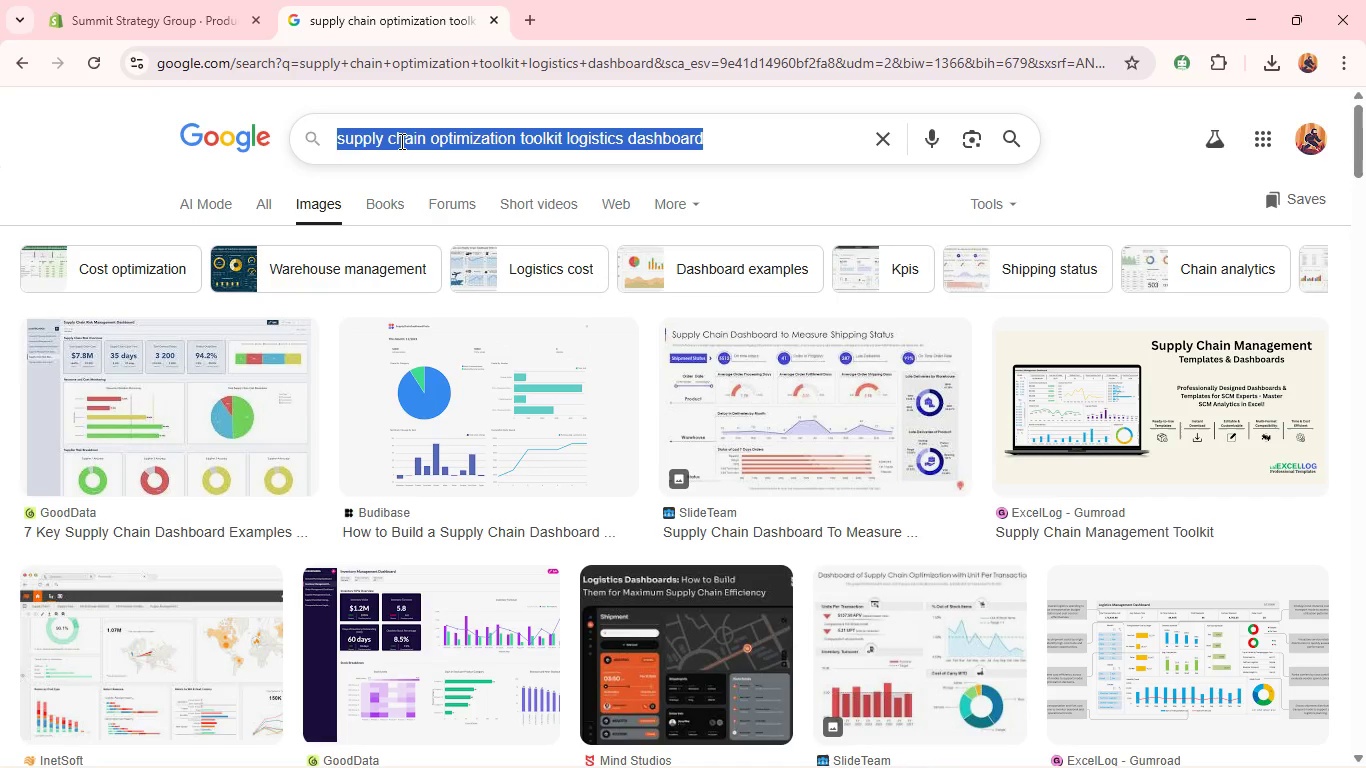 
triple_click([400, 141])
 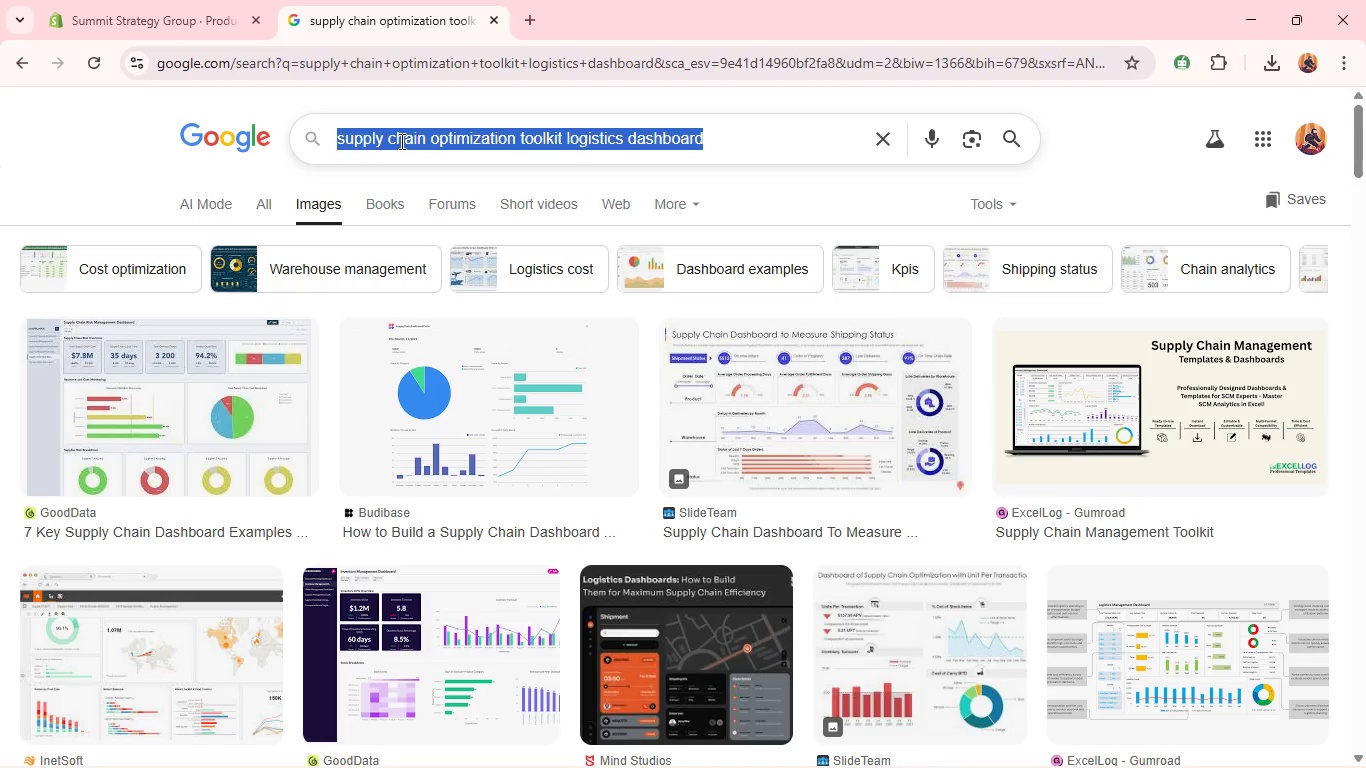 
key(Control+C)
 